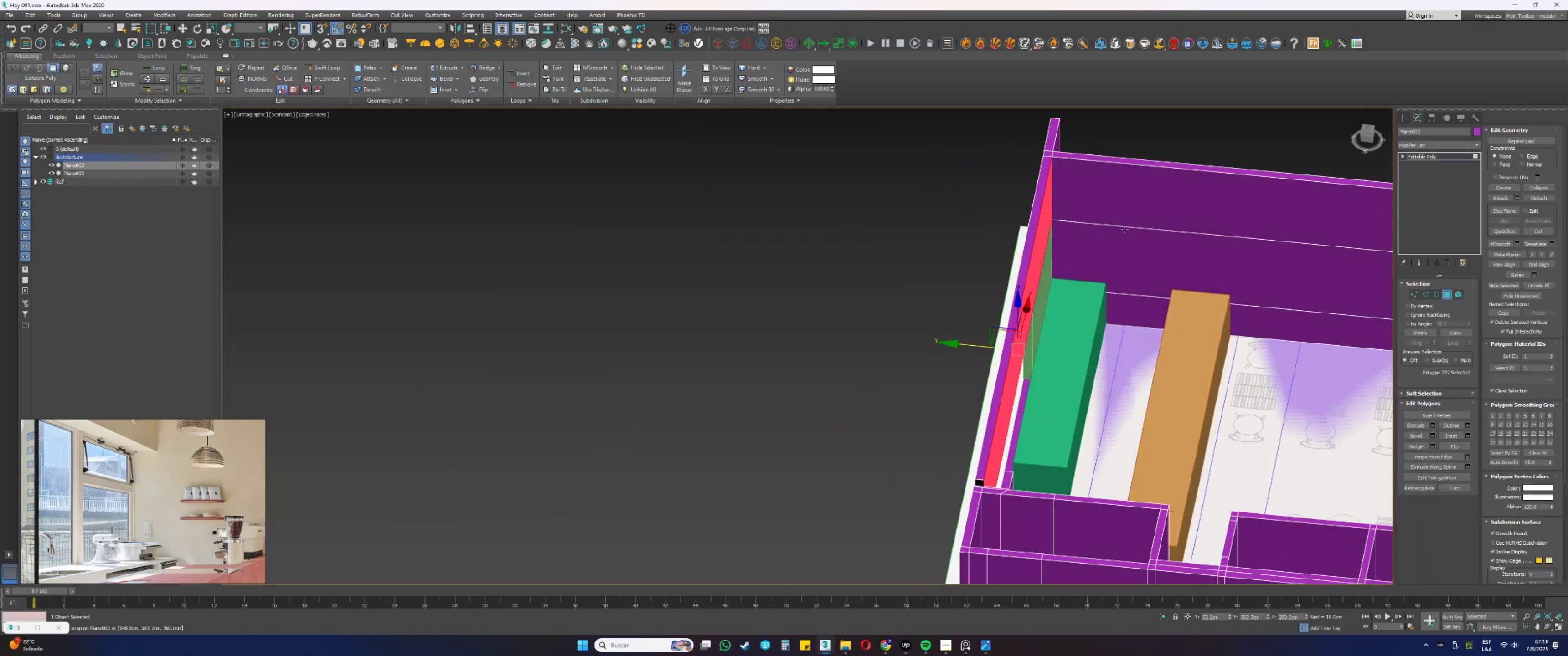 
key(Alt+AltLeft)
 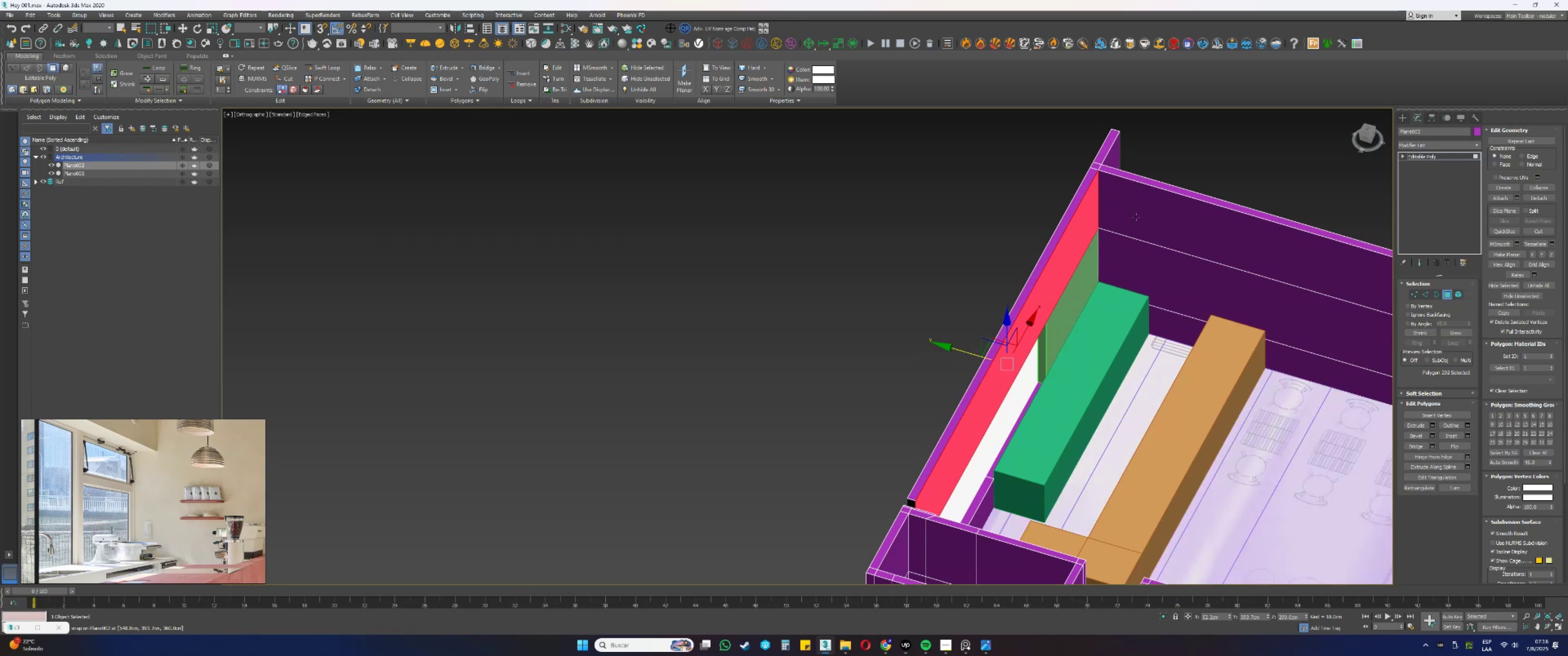 
key(2)
 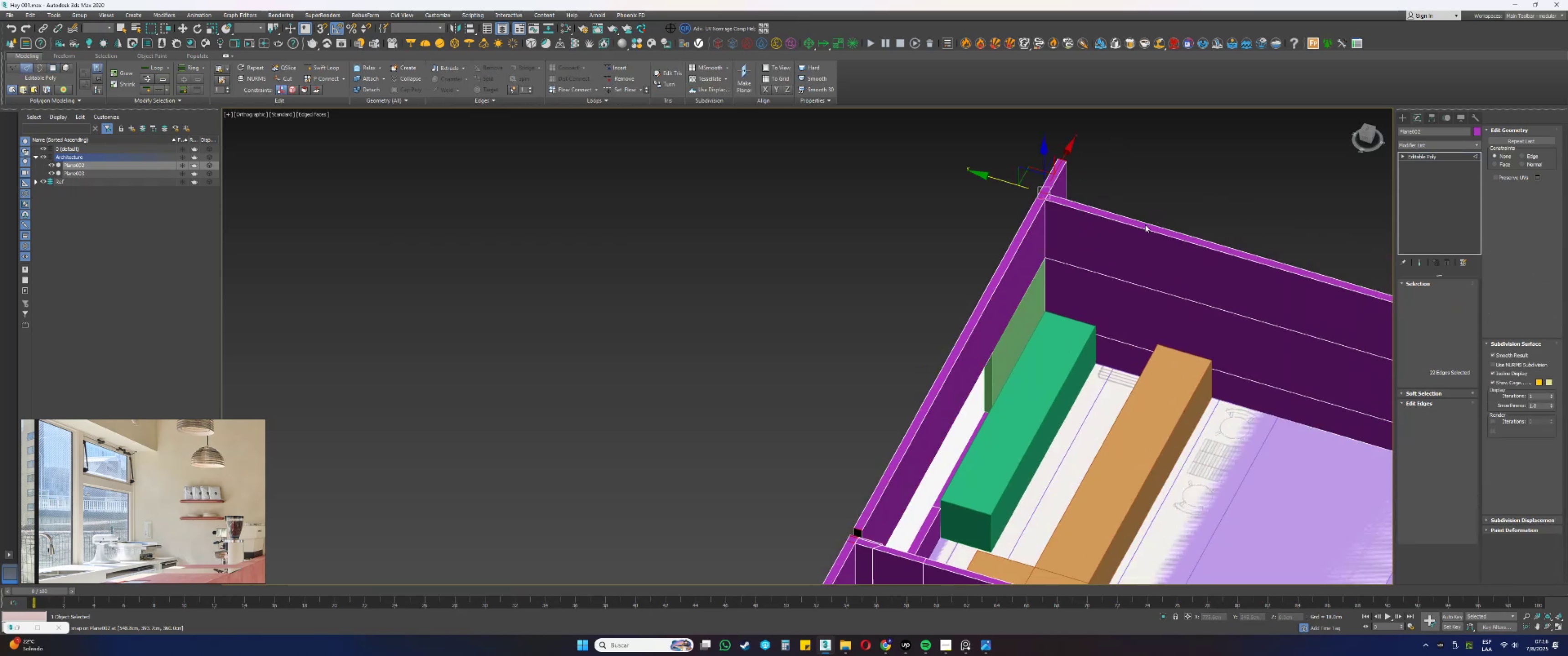 
left_click_drag(start_coordinate=[1179, 142], to_coordinate=[1164, 473])
 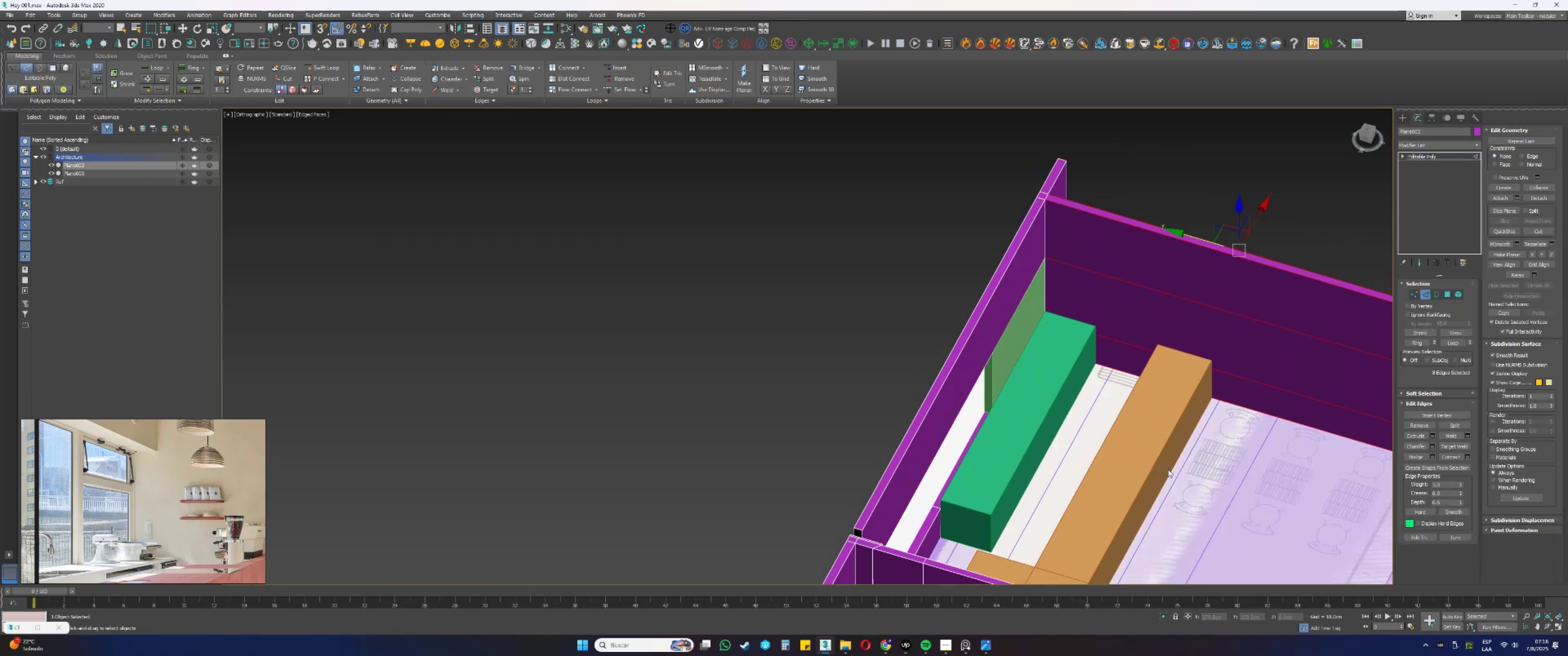 
key(F3)
 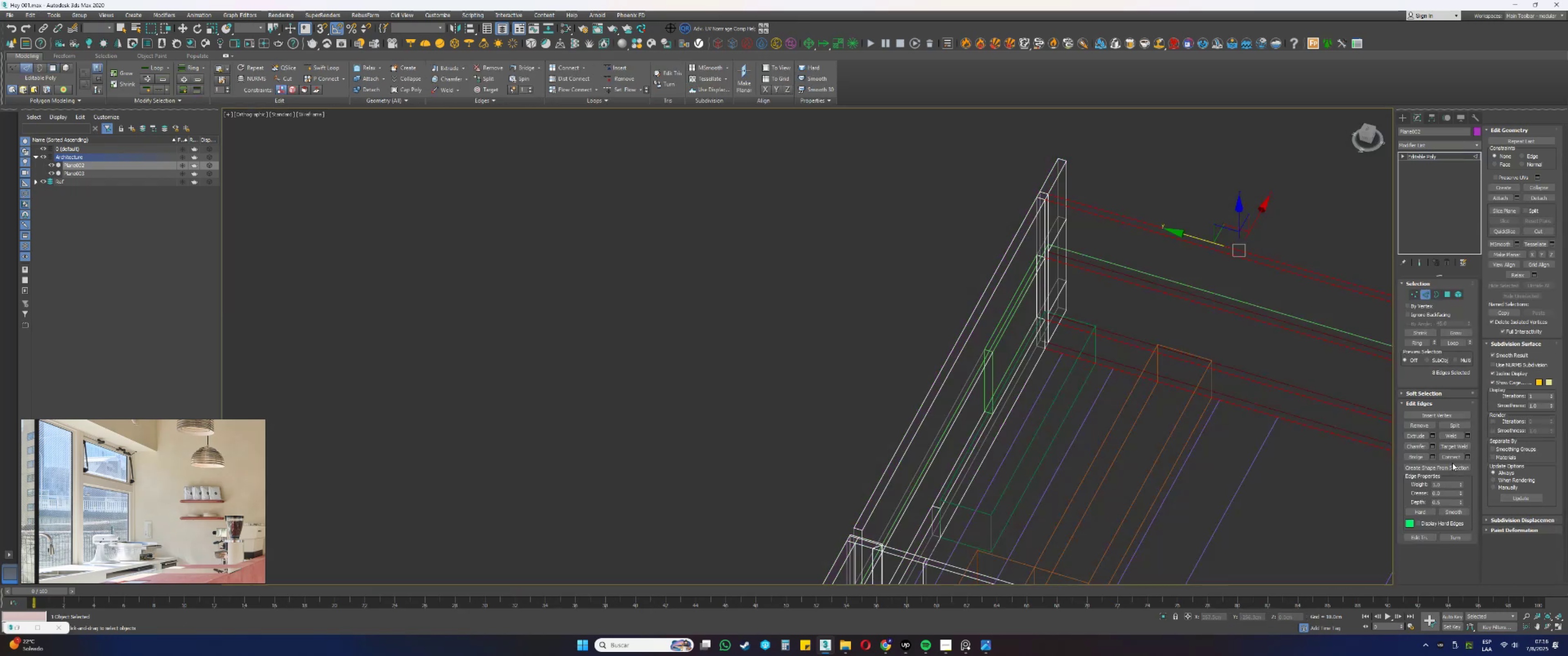 
key(F3)
 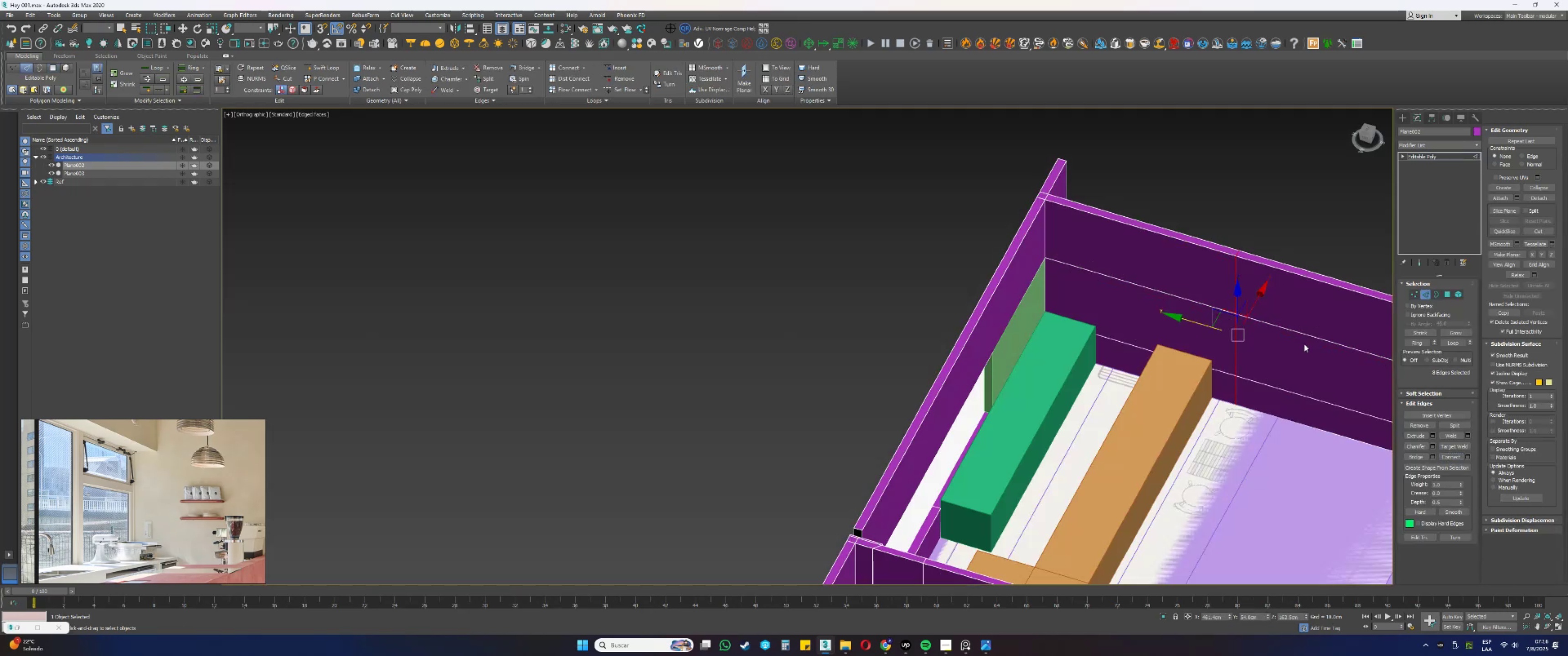 
key(Alt+AltLeft)
 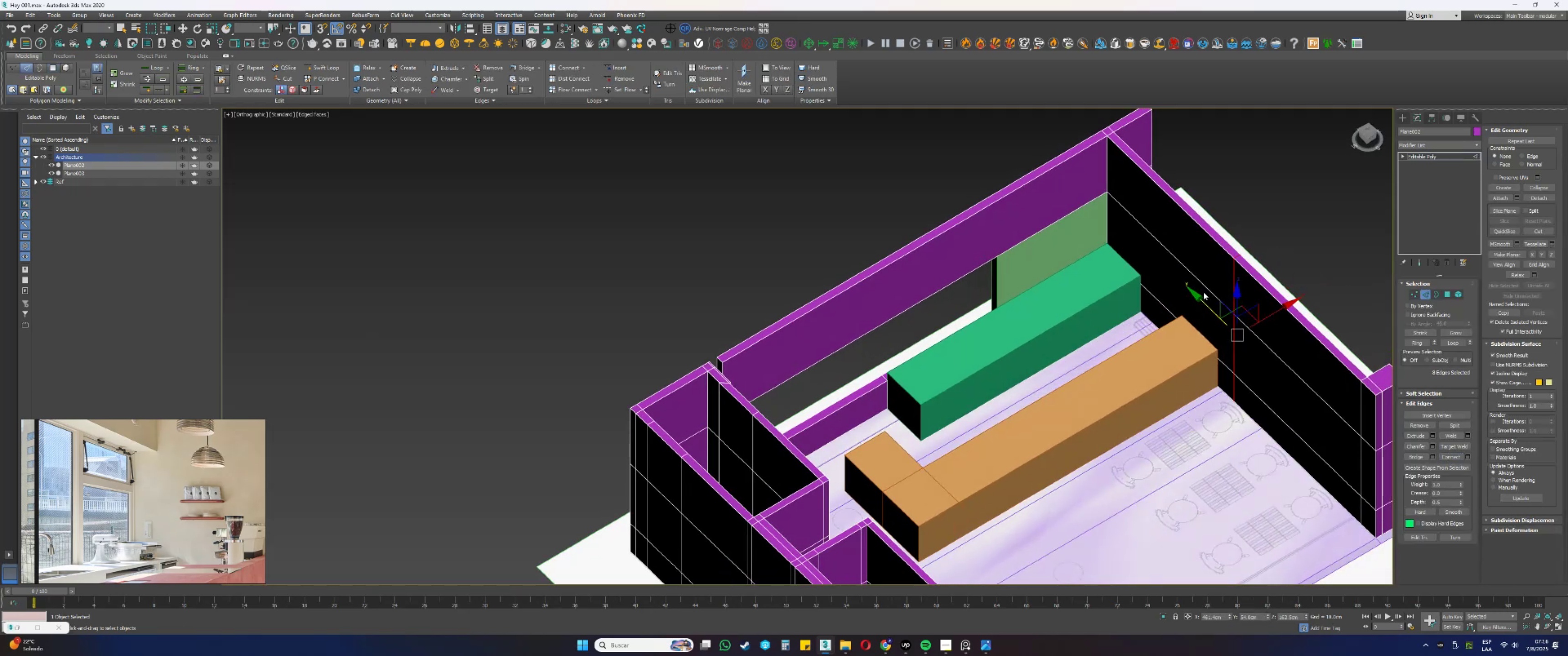 
left_click_drag(start_coordinate=[1202, 301], to_coordinate=[753, 406])
 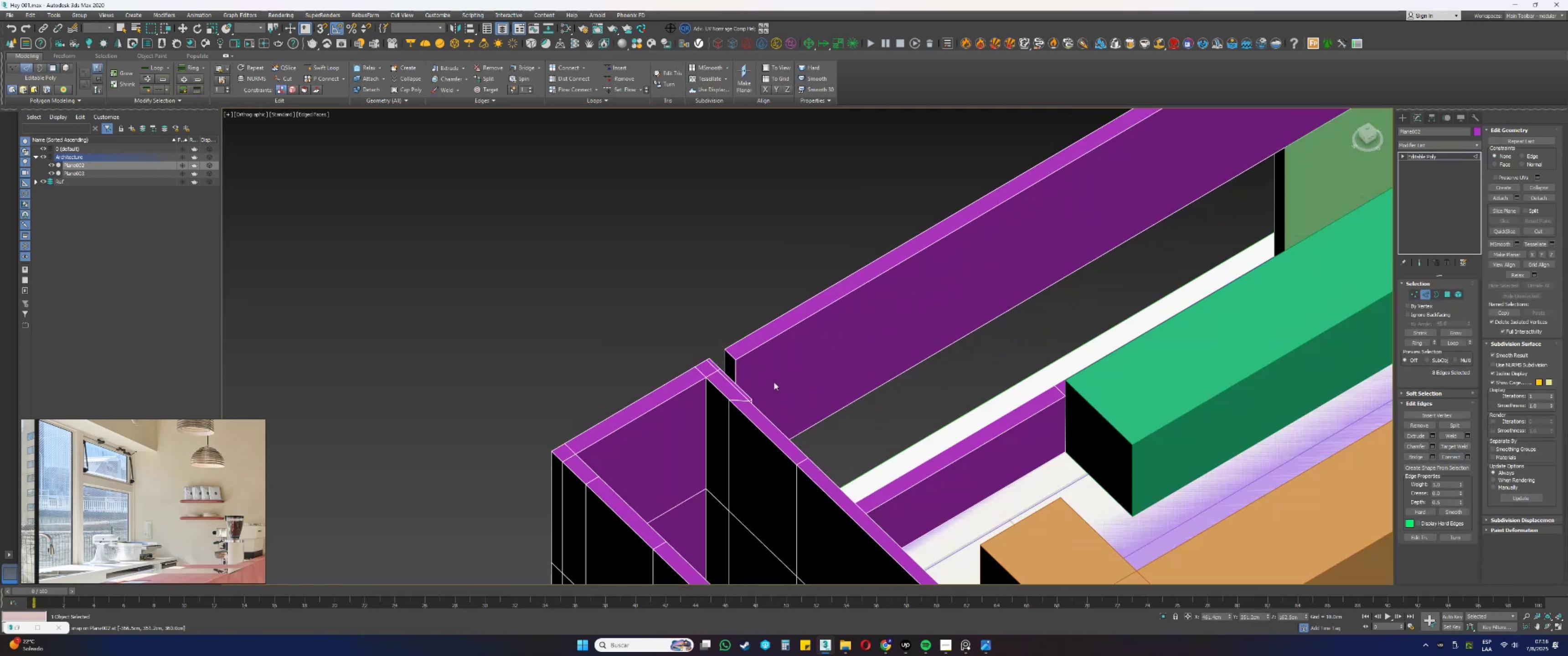 
scroll: coordinate [727, 375], scroll_direction: up, amount: 5.0
 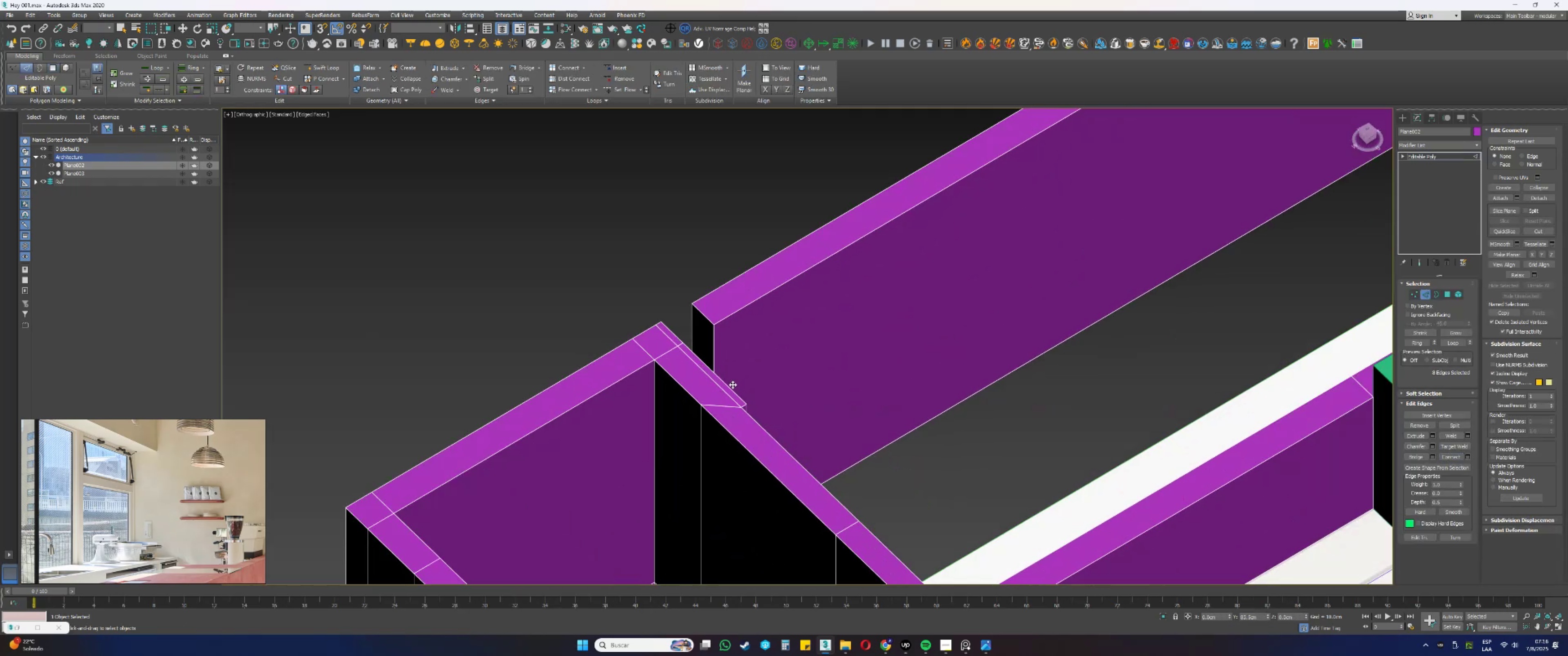 
type(ss4)
 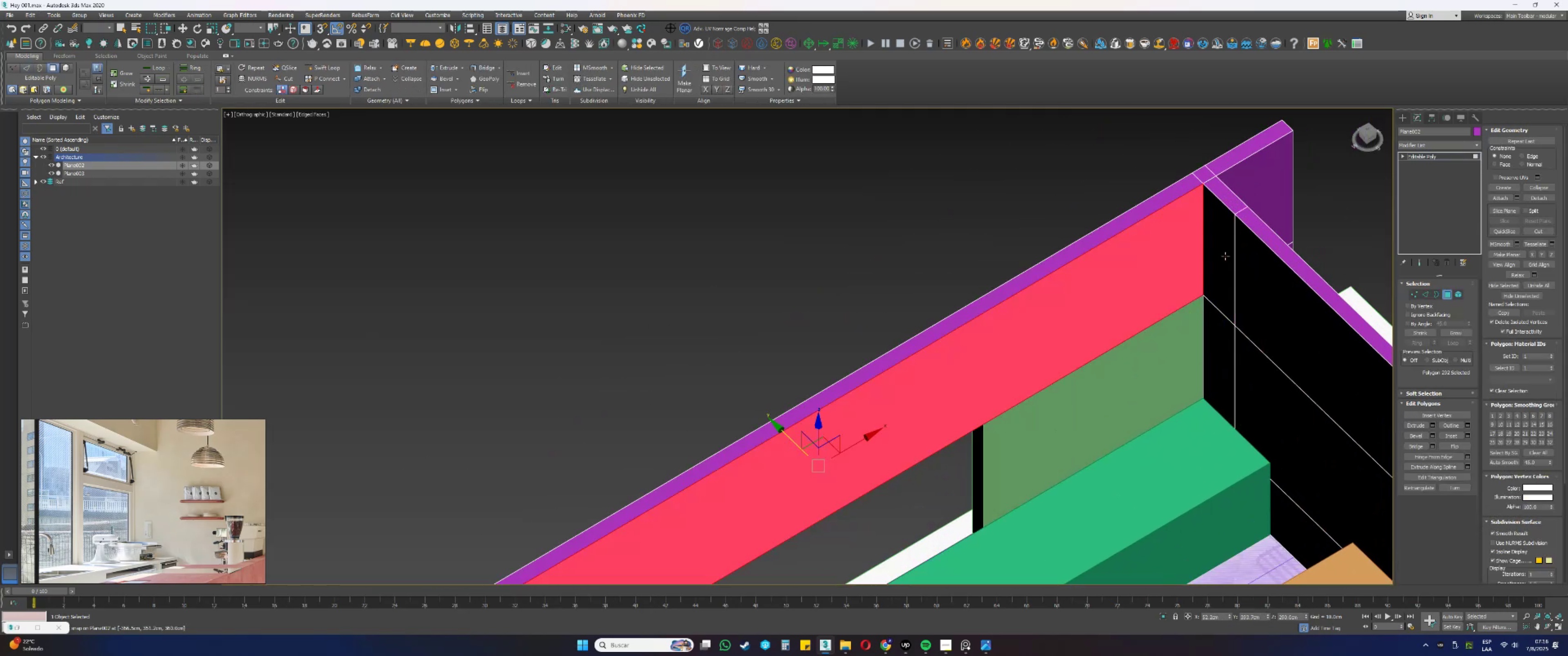 
scroll: coordinate [1166, 261], scroll_direction: down, amount: 5.0
 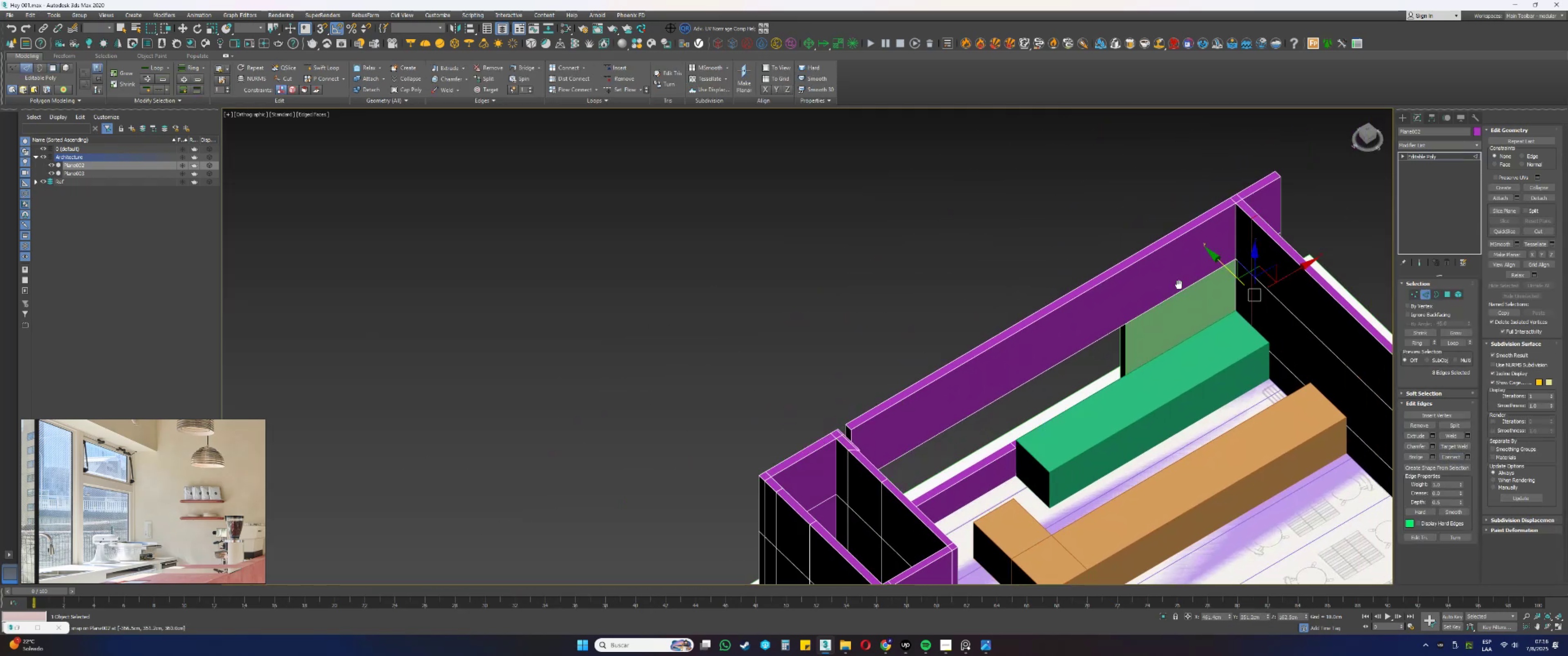 
scroll: coordinate [1259, 235], scroll_direction: up, amount: 2.0
 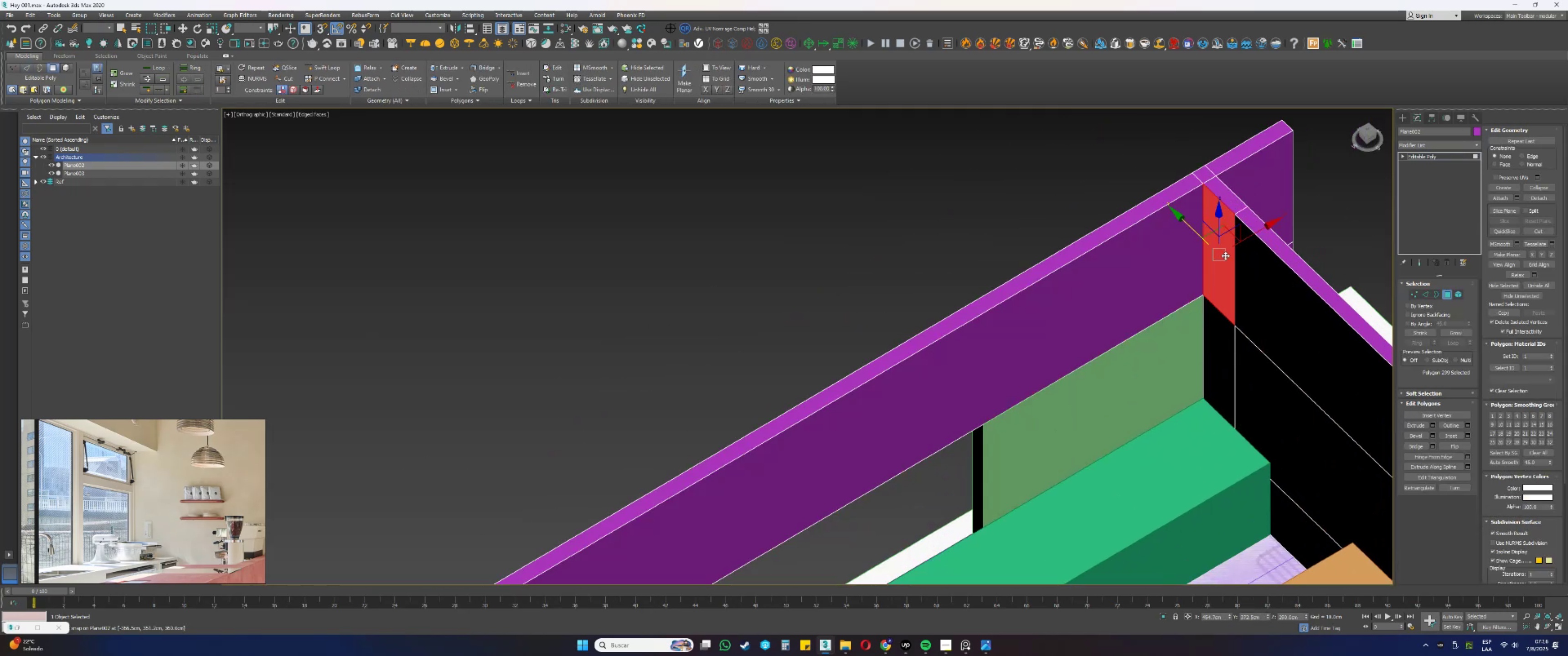 
key(Control+ControlLeft)
 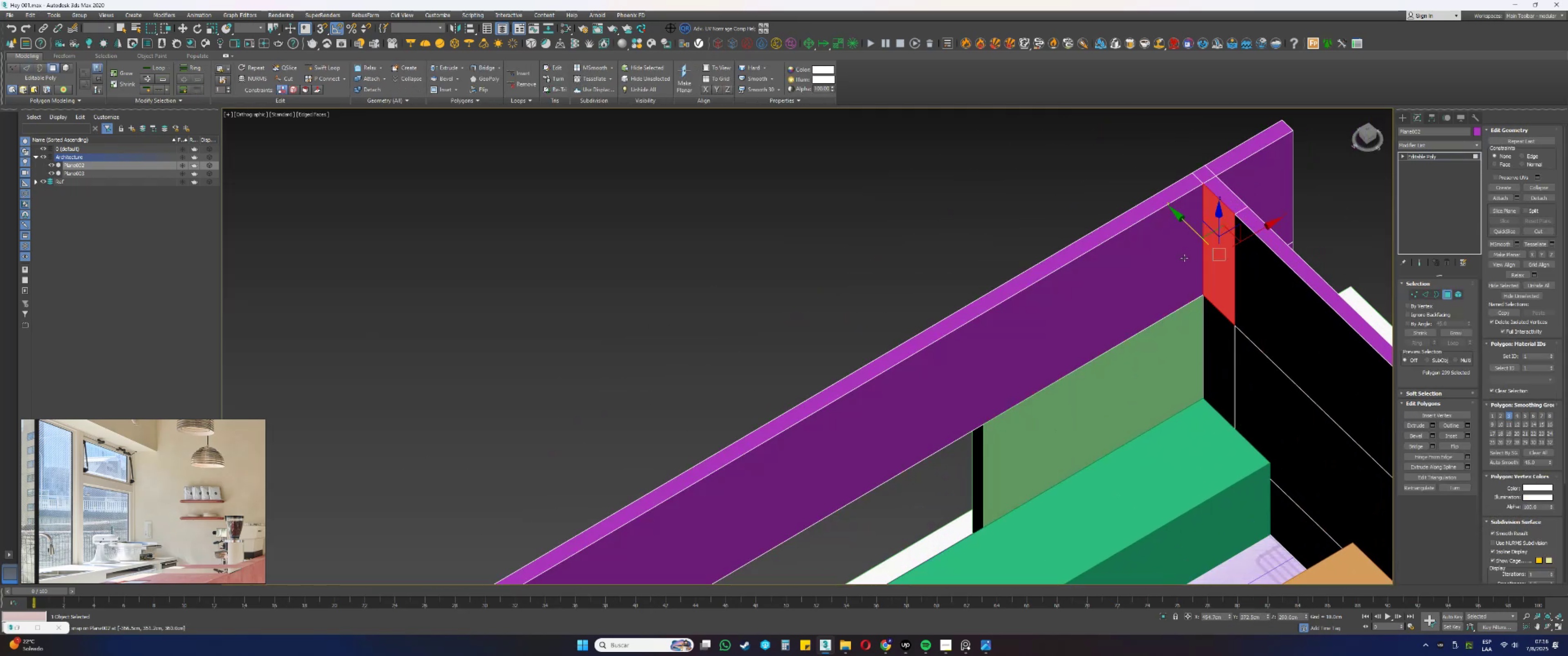 
double_click([1184, 258])
 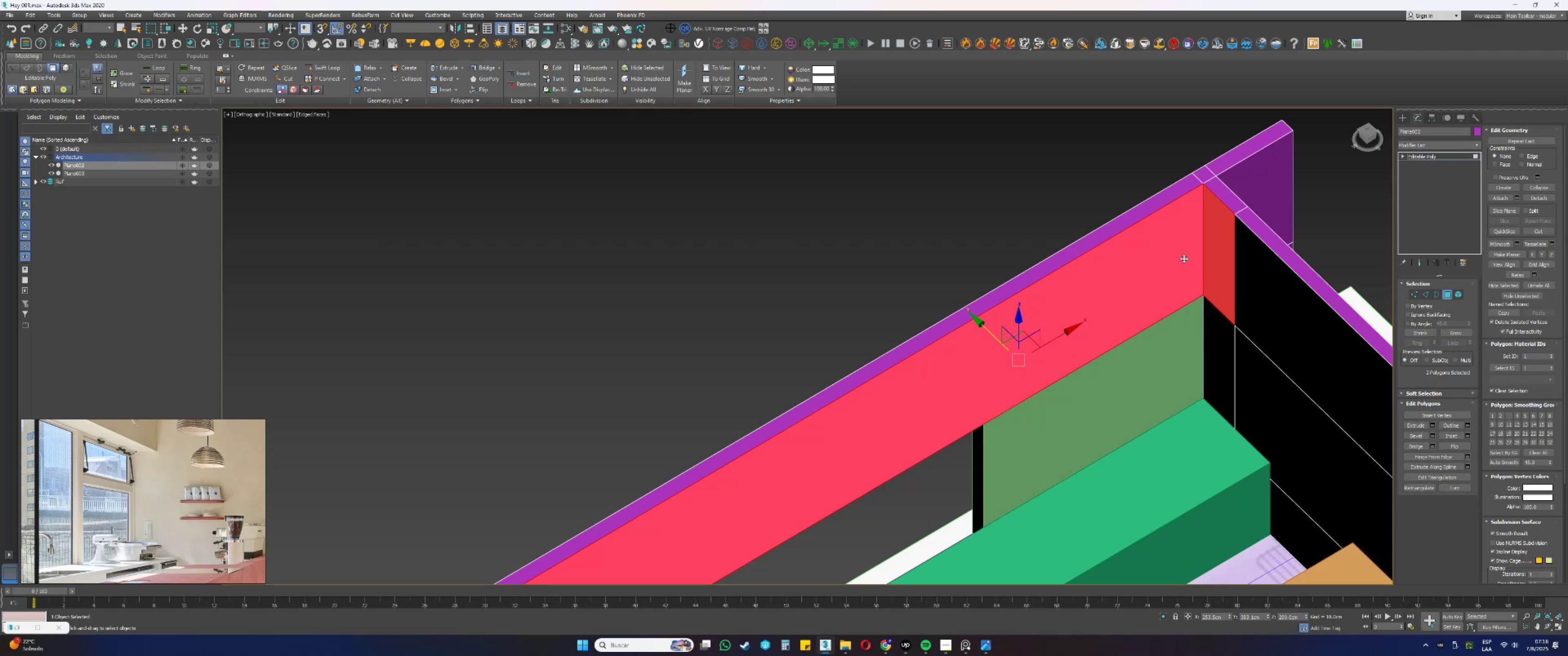 
key(Delete)
 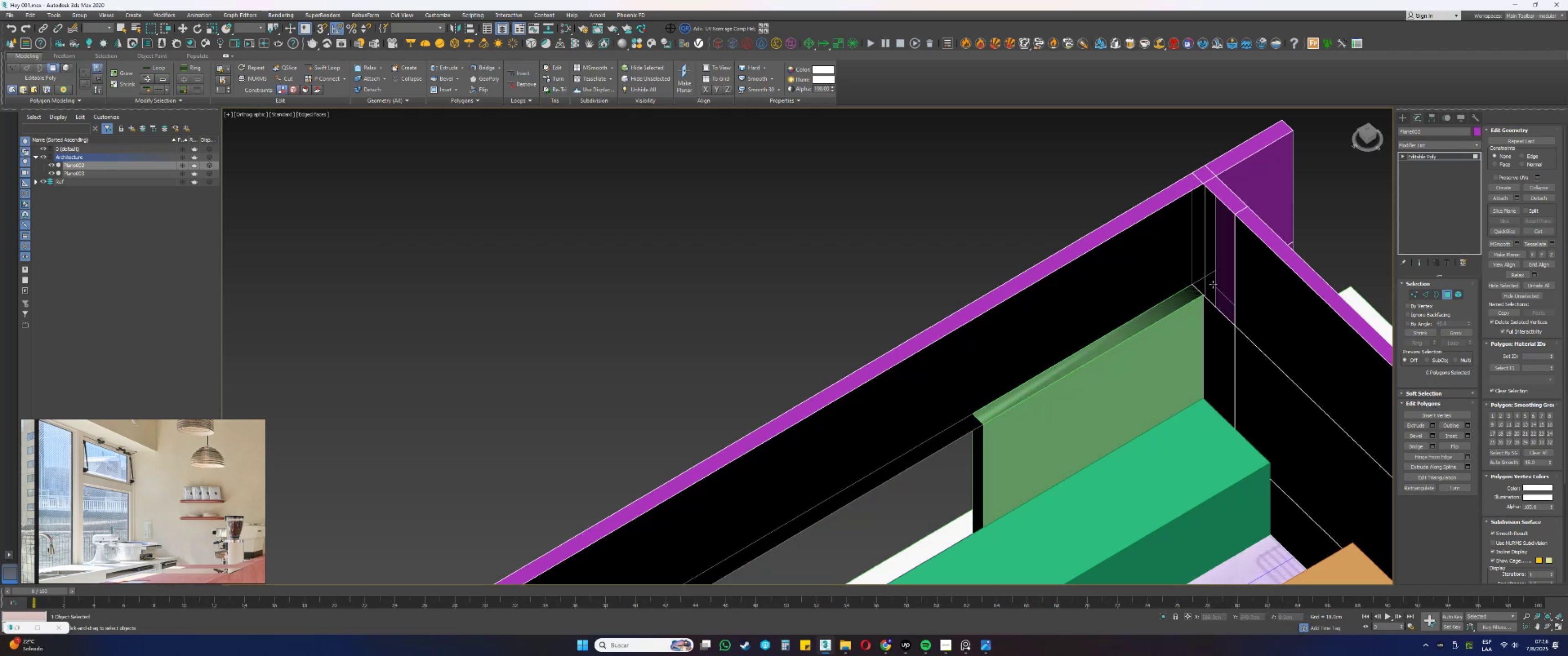 
key(2)
 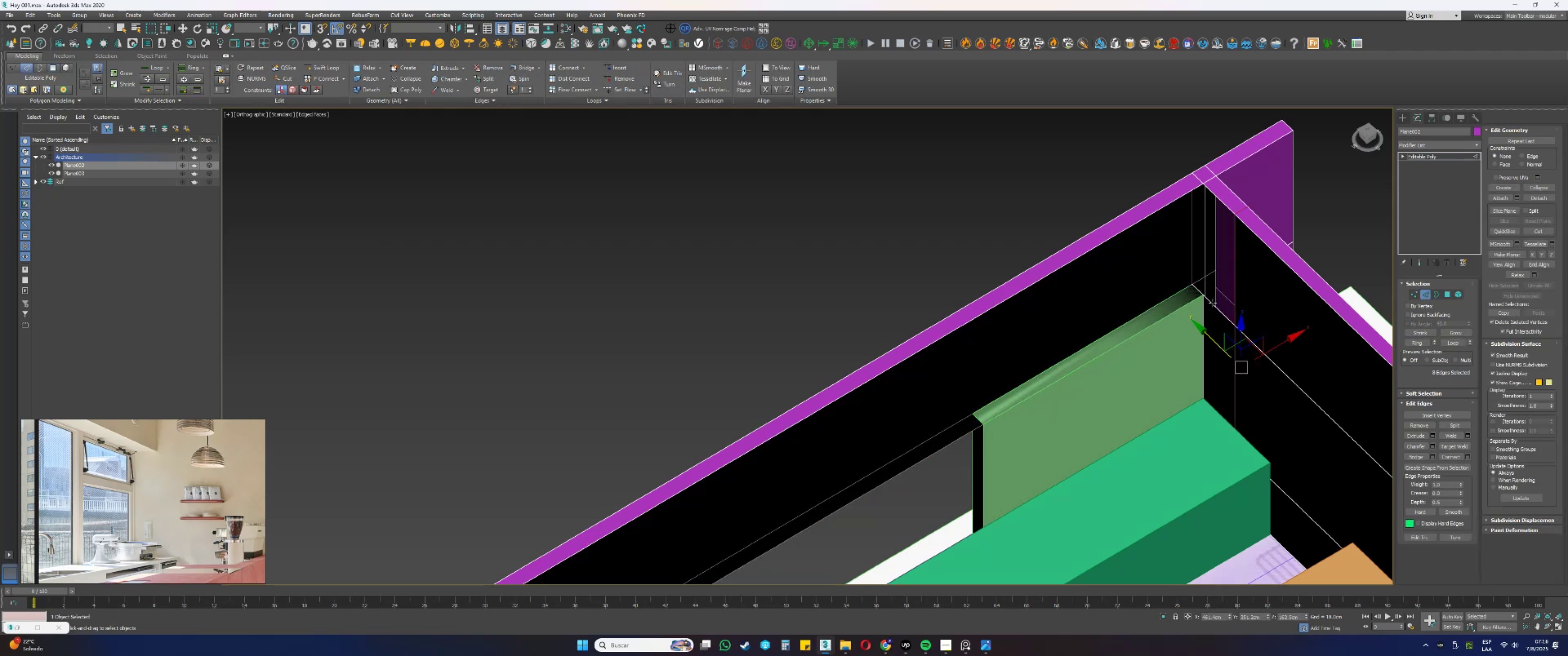 
left_click([1212, 302])
 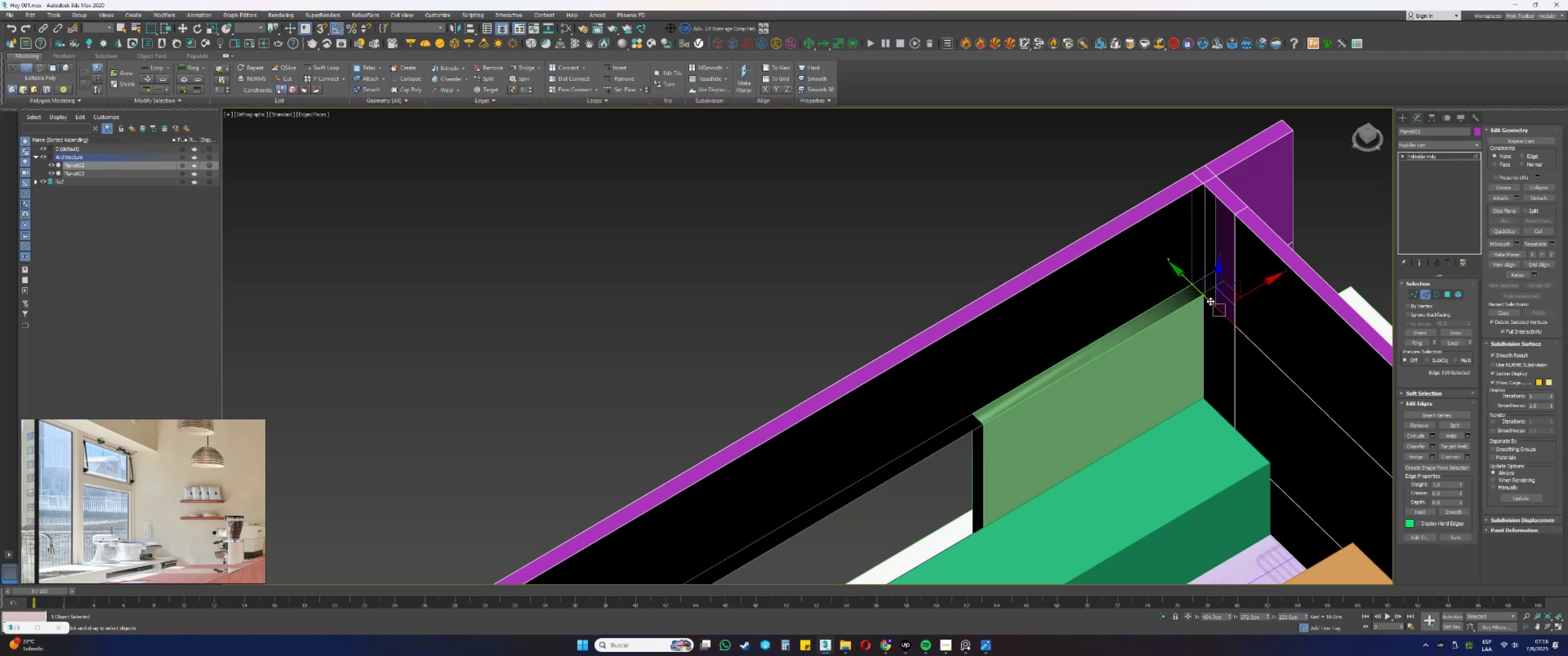 
scroll: coordinate [1206, 280], scroll_direction: down, amount: 1.0
 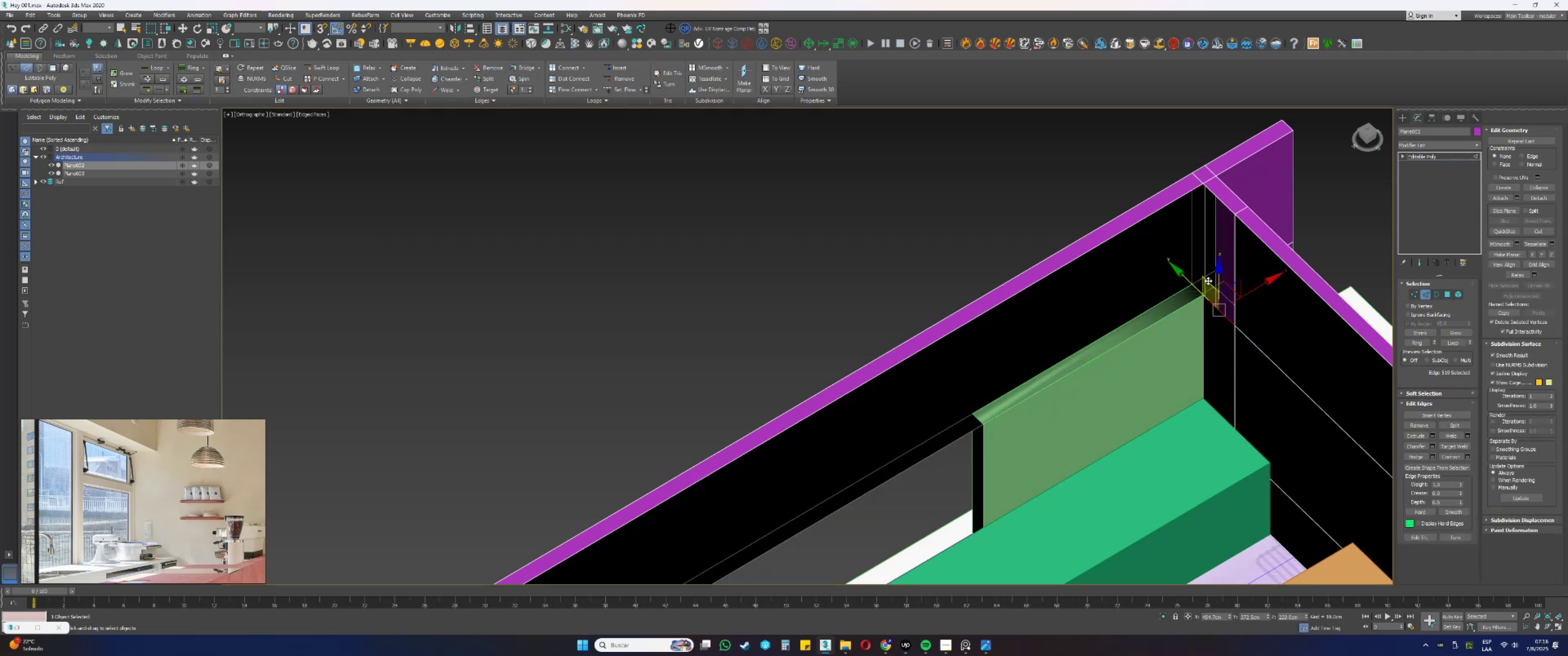 
hold_key(key=AltLeft, duration=0.42)
 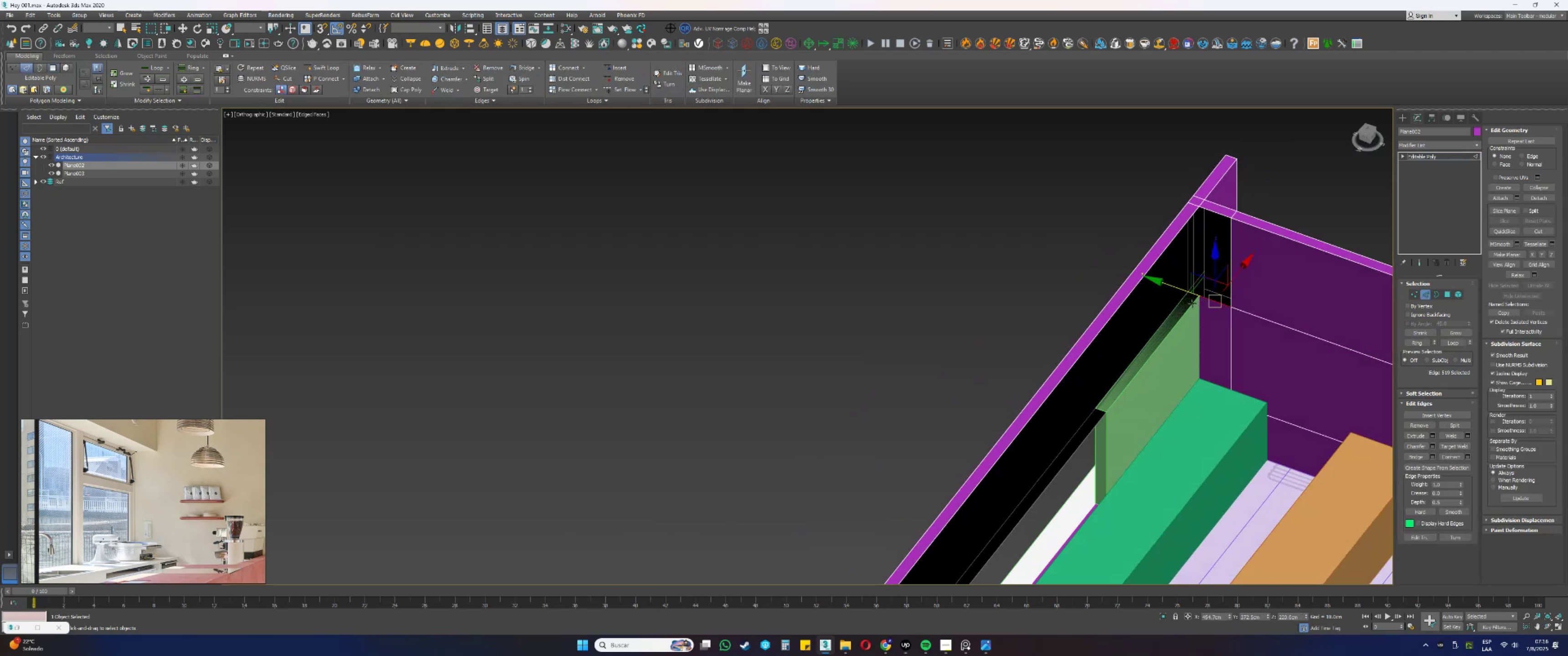 
hold_key(key=ControlLeft, duration=1.11)
left_click([1230, 284])
 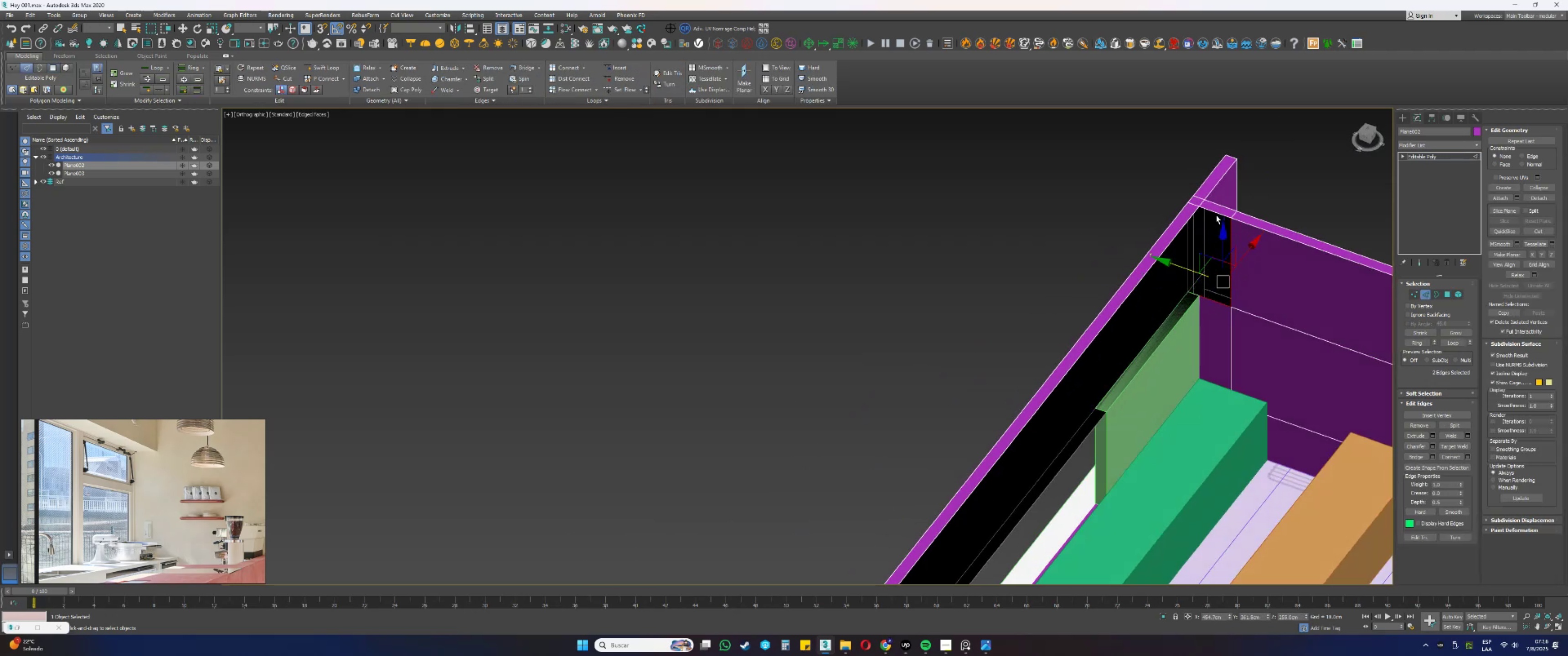 
left_click([1213, 212])
 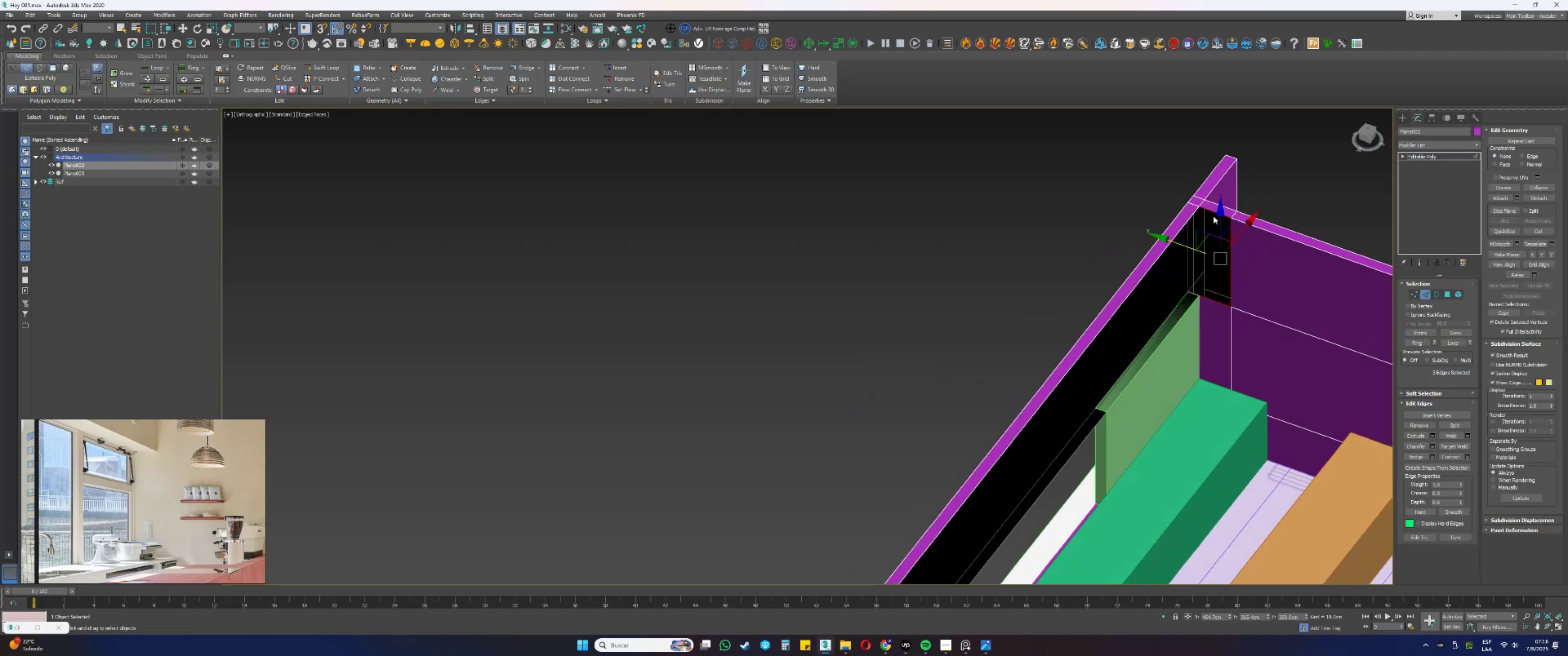 
key(Alt+AltLeft)
 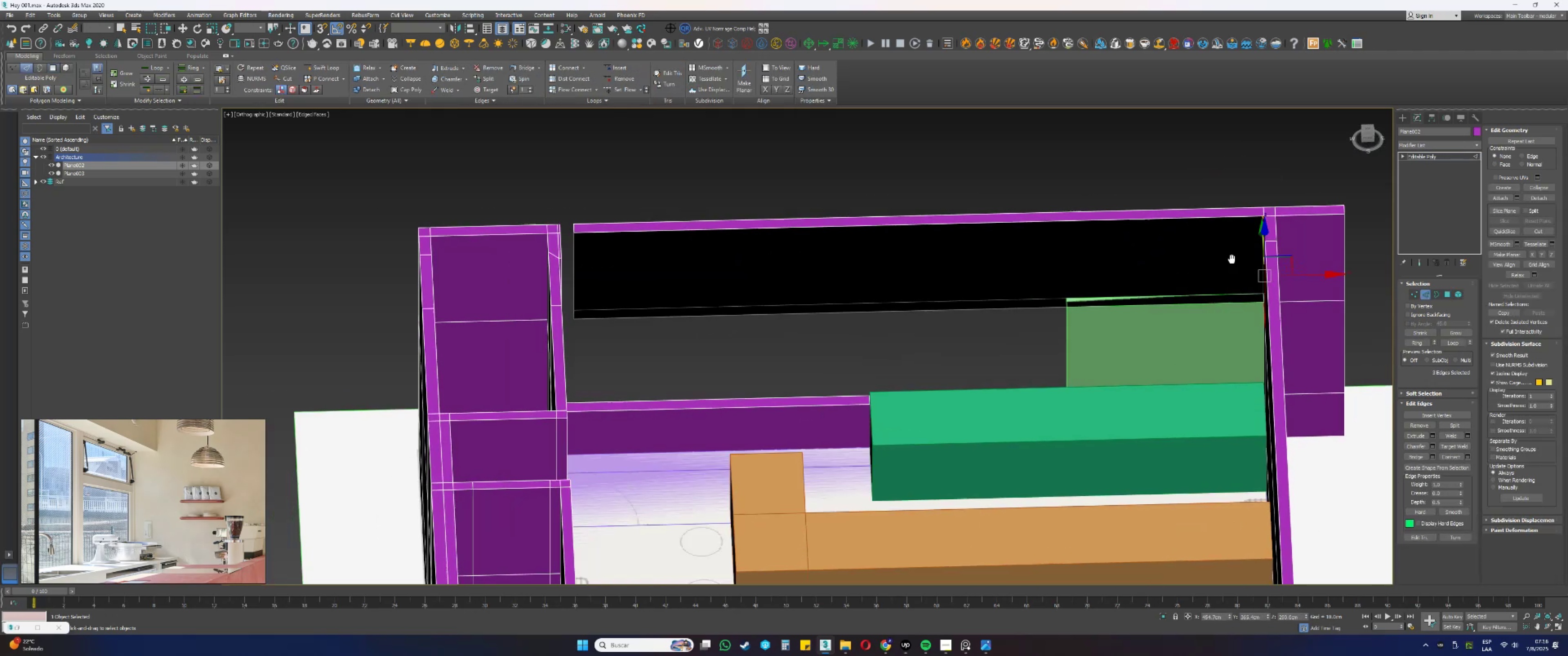 
hold_key(key=ShiftLeft, duration=0.39)
left_click_drag(start_coordinate=[1351, 290], to_coordinate=[612, 233])
 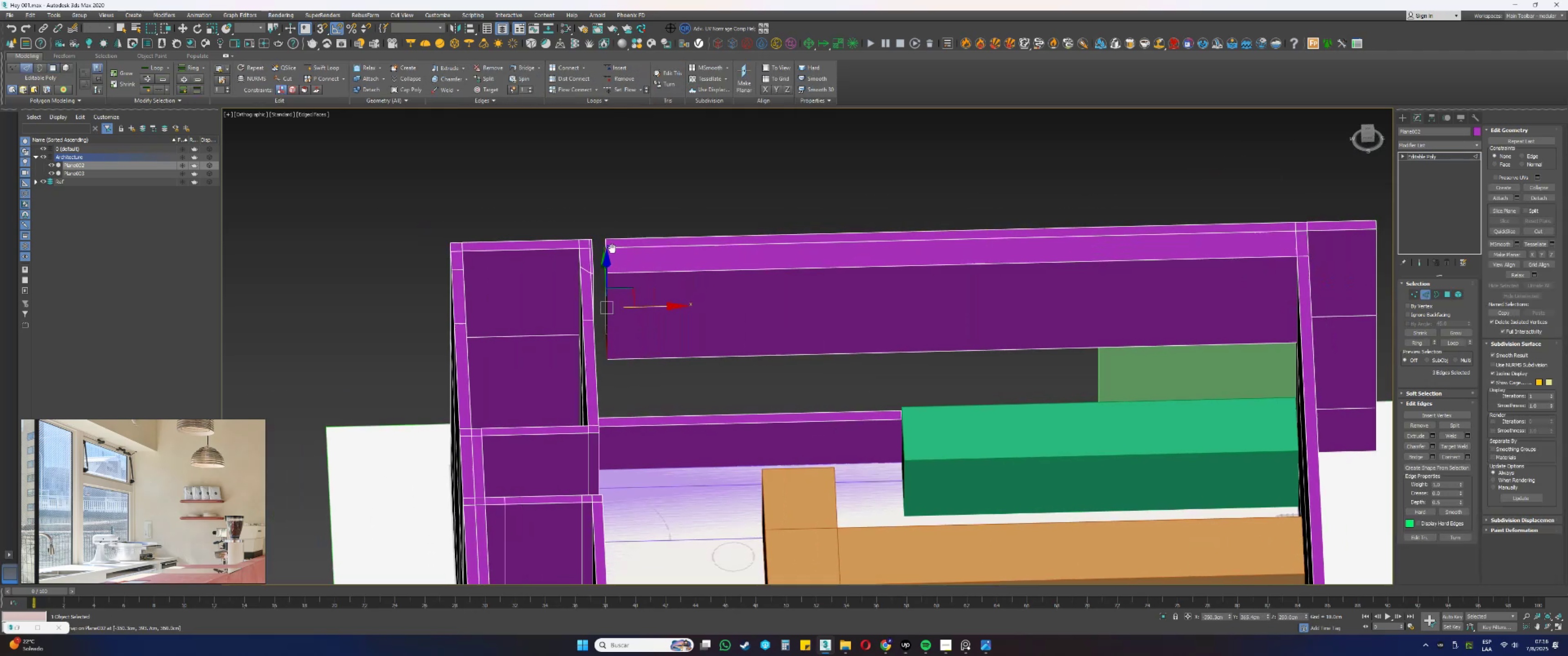 
type(ss)
 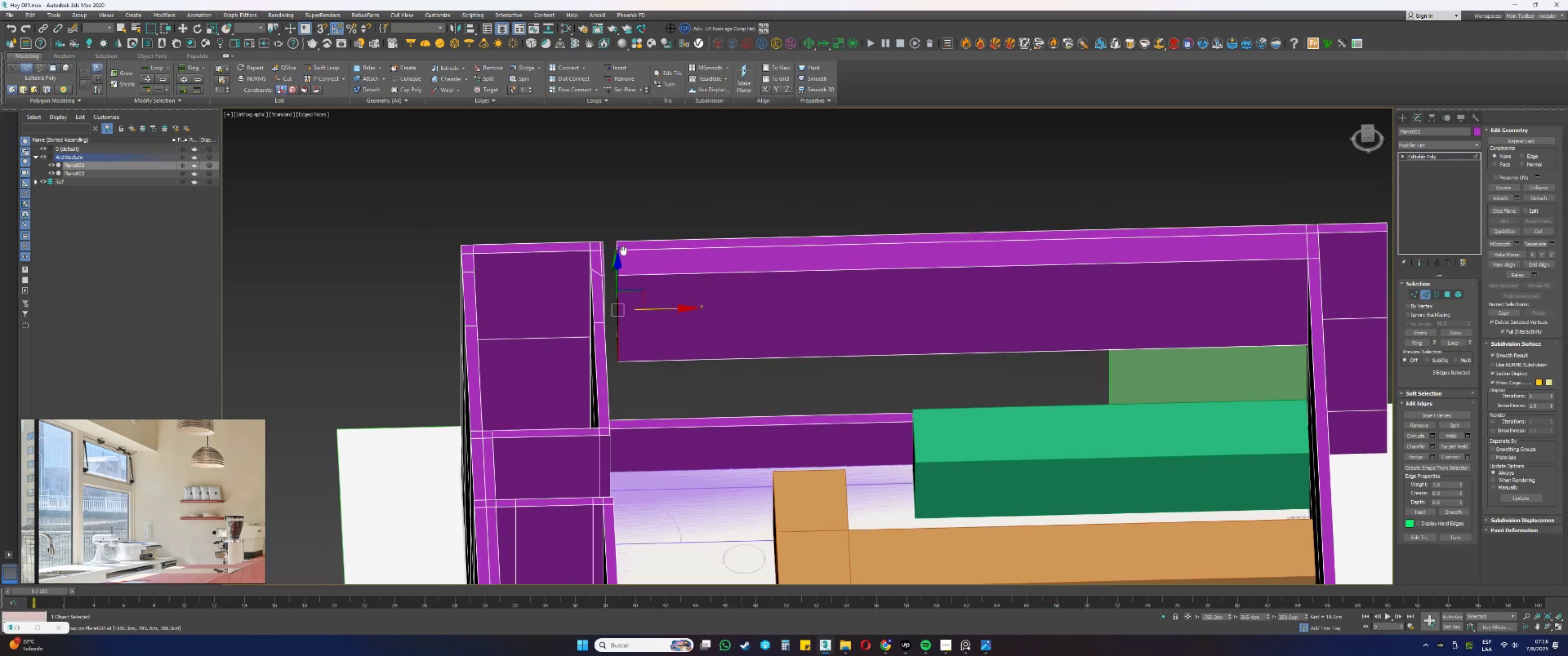 
key(Alt+AltLeft)
 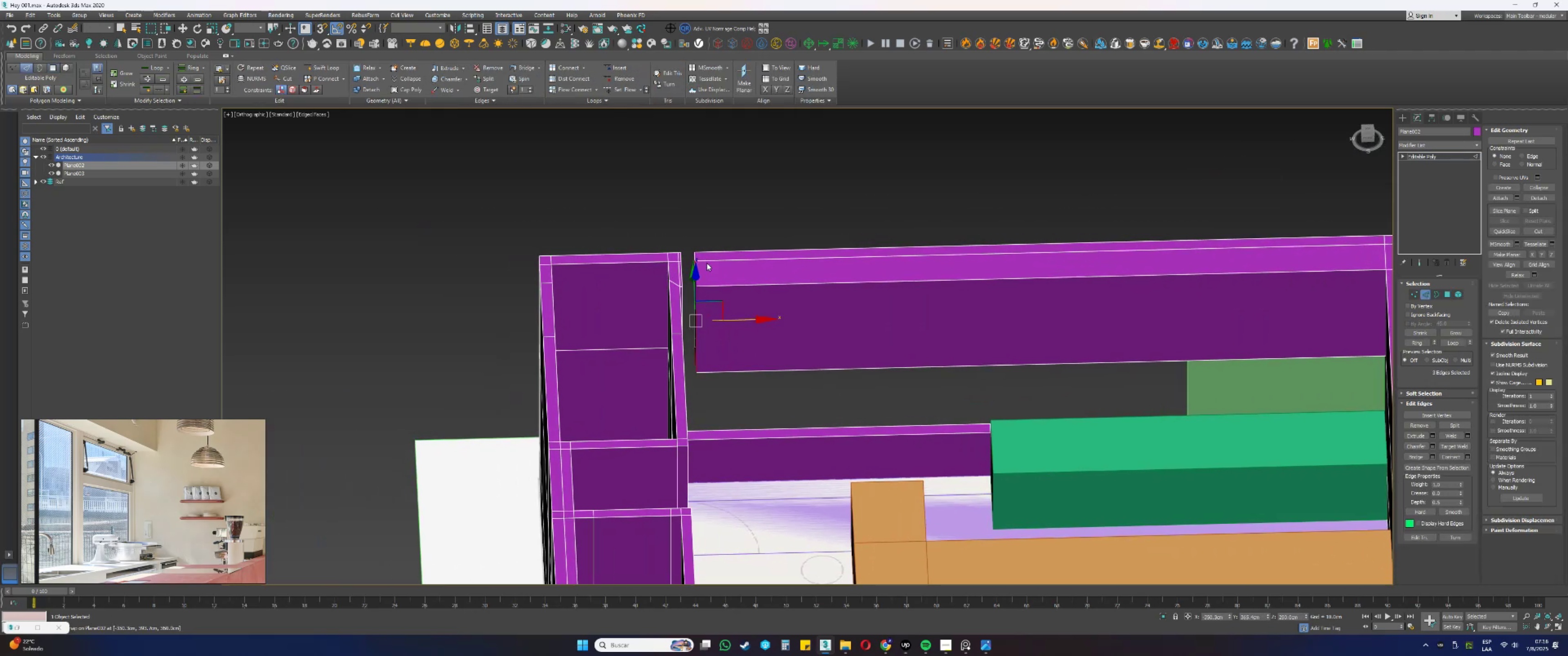 
key(1)
 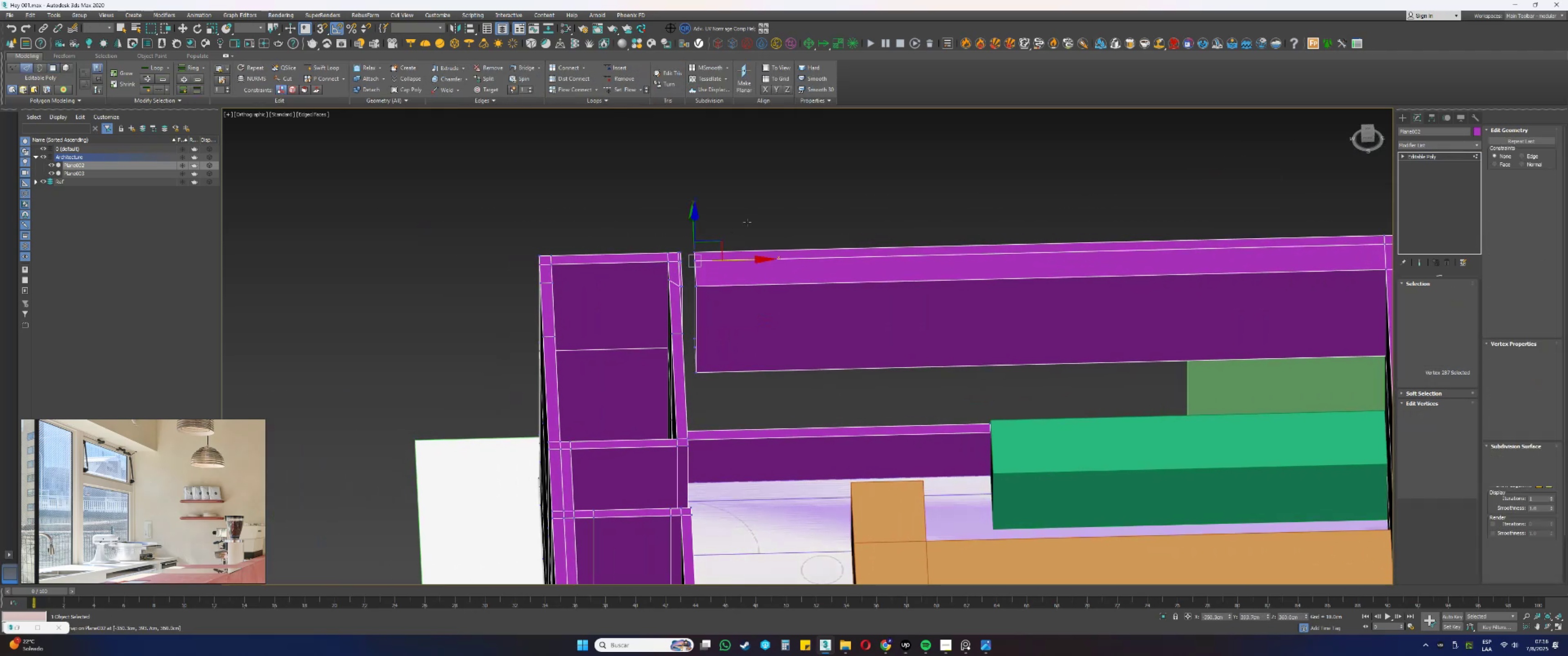 
left_click_drag(start_coordinate=[788, 192], to_coordinate=[600, 424])
 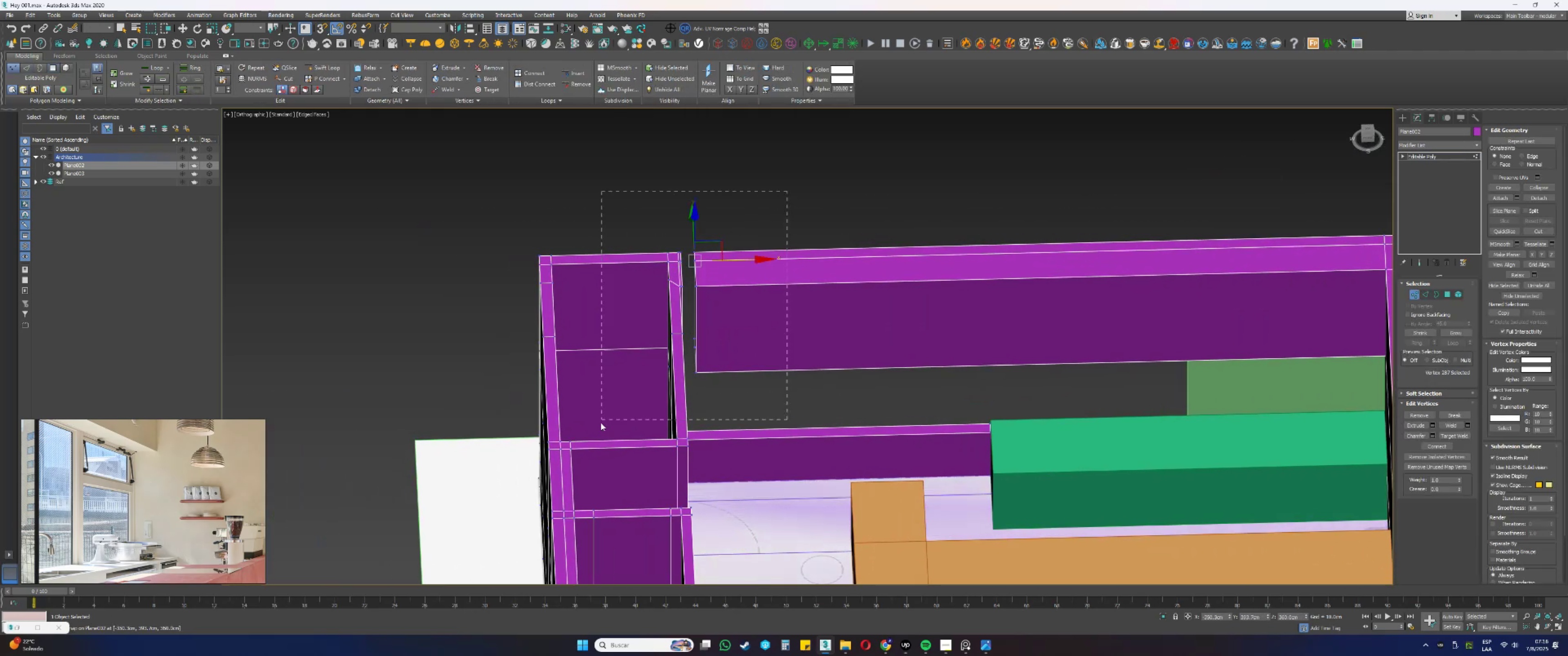 
key(Alt+AltLeft)
 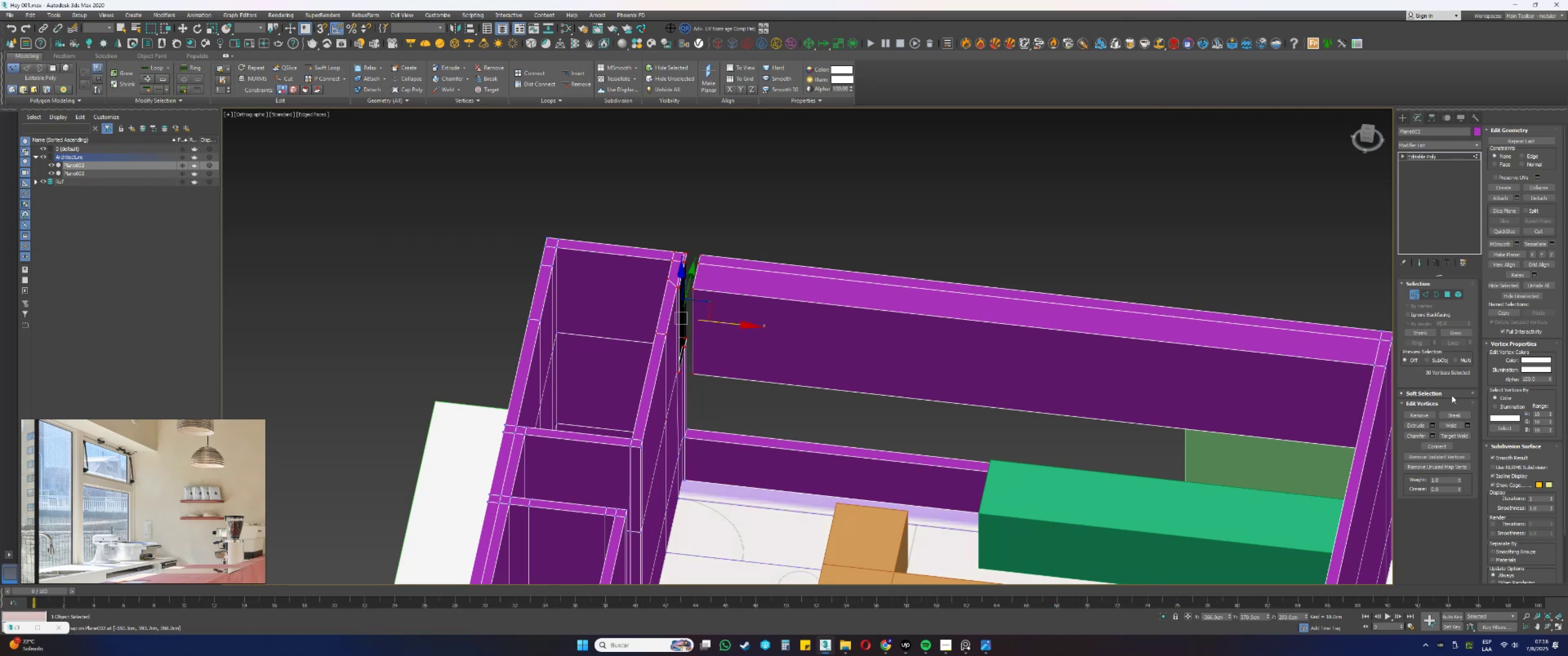 
left_click([1458, 424])
 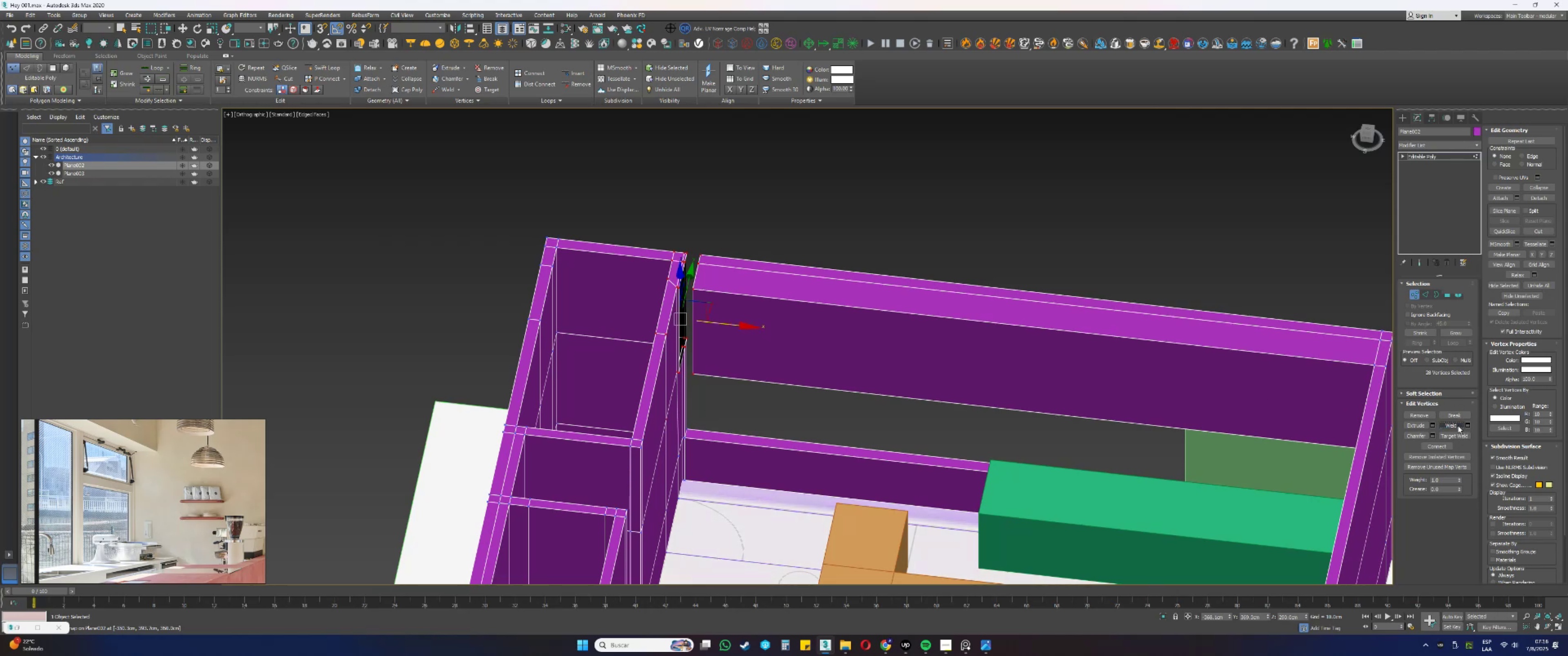 
key(Alt+AltLeft)
 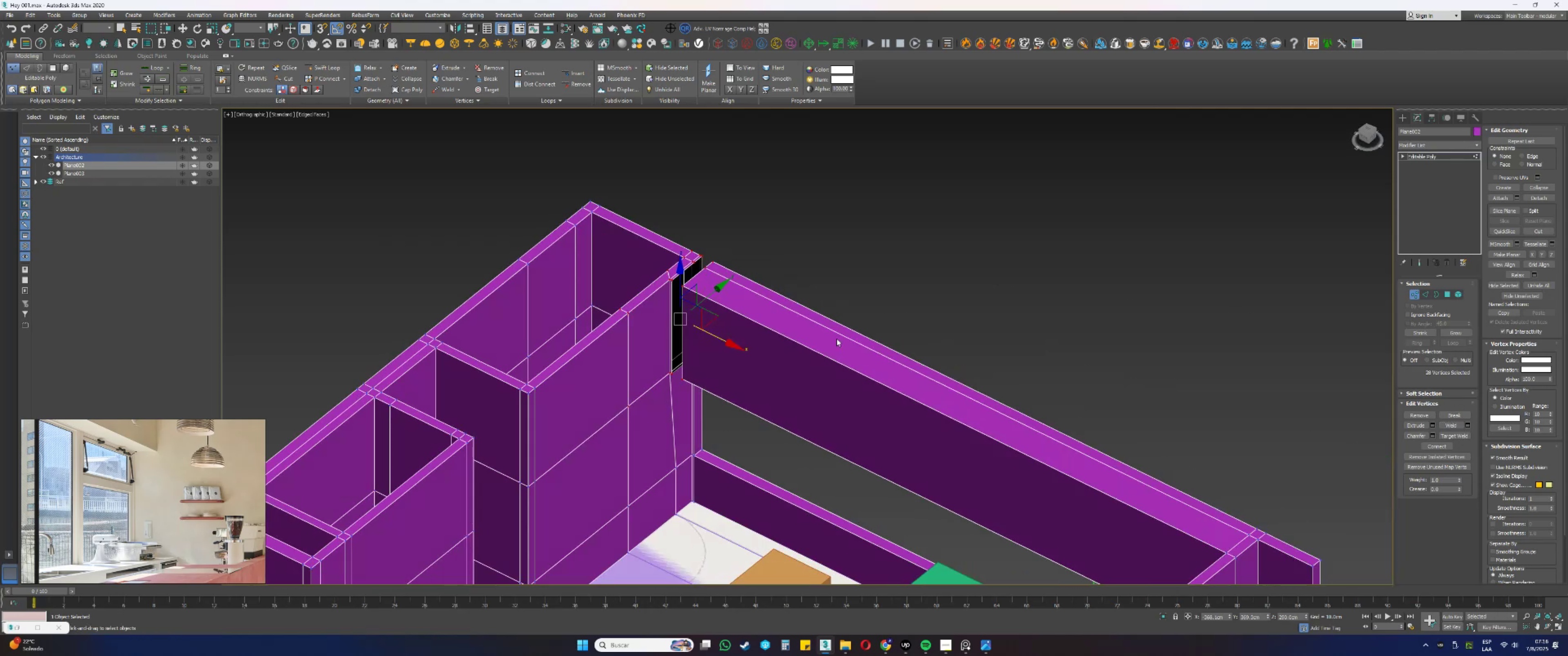 
scroll: coordinate [690, 260], scroll_direction: up, amount: 4.0
 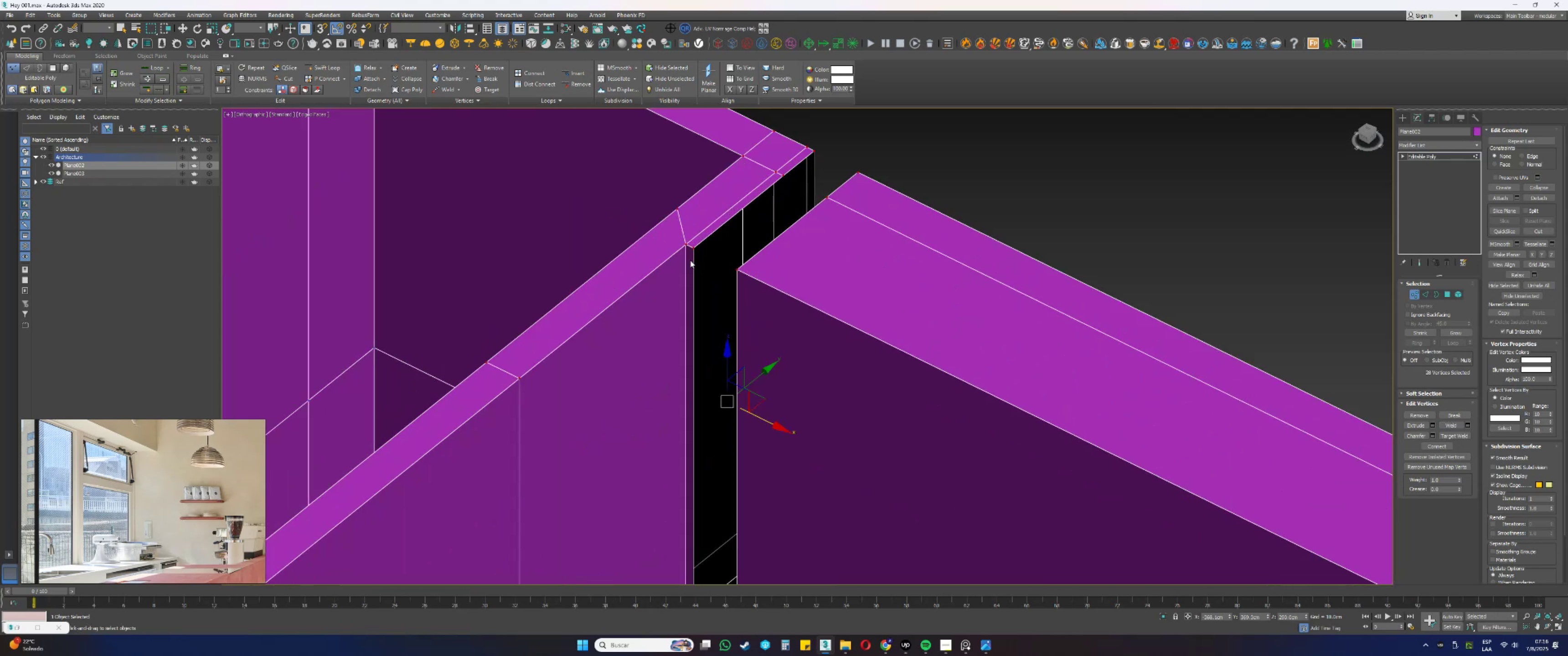 
key(3)
 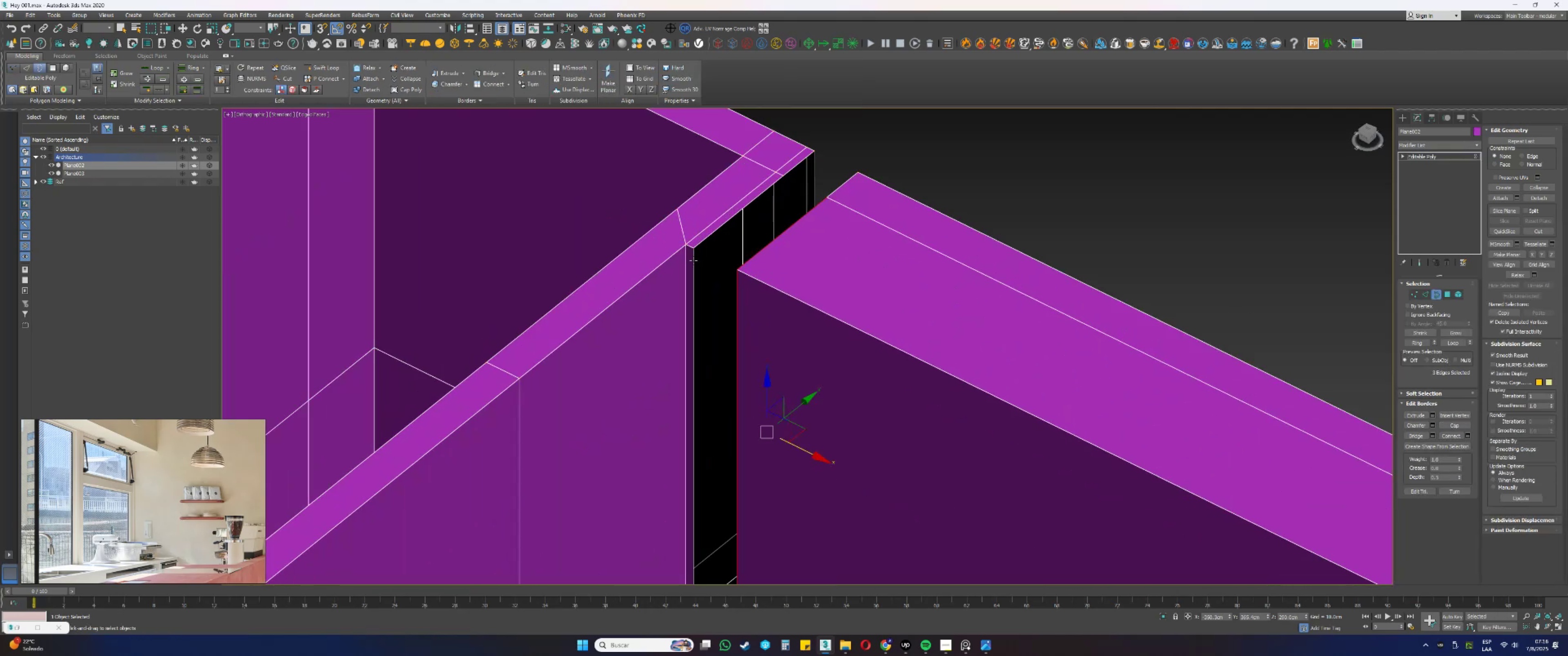 
left_click([694, 261])
 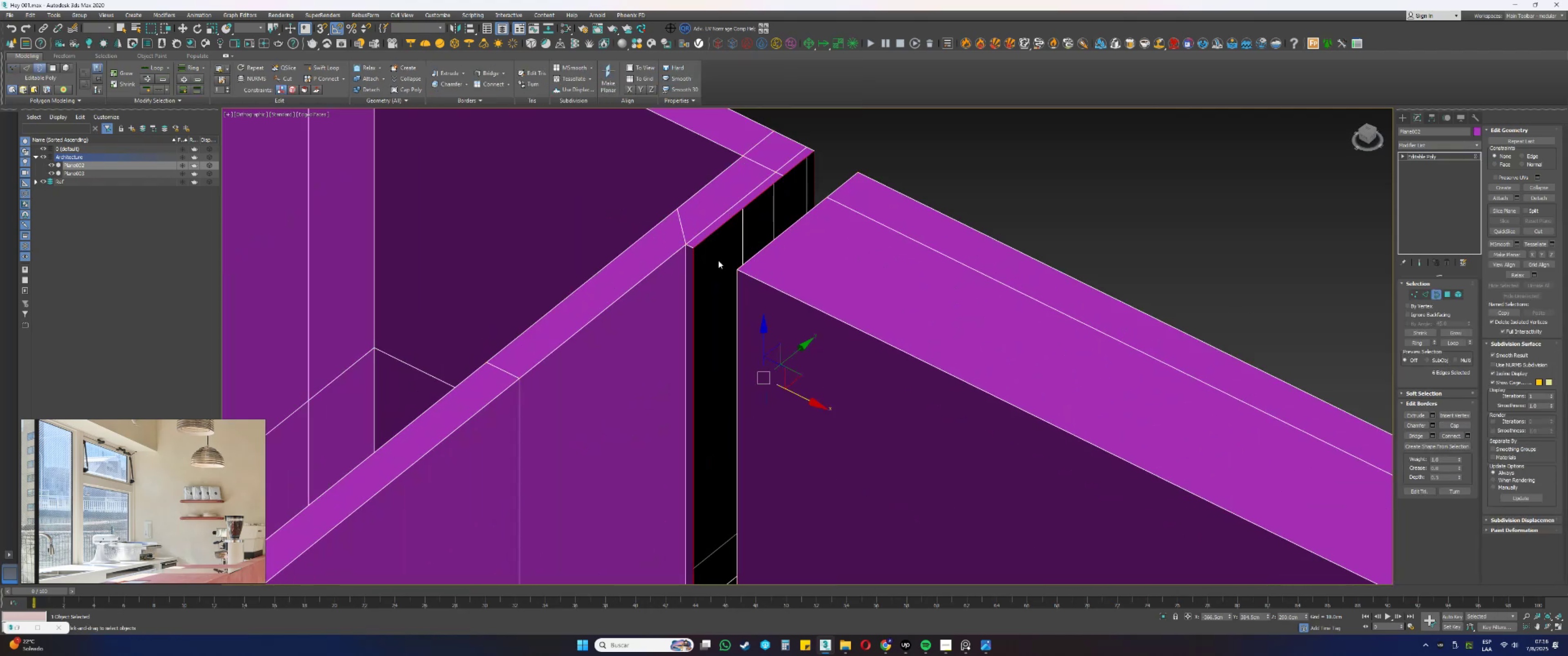 
hold_key(key=ControlLeft, duration=0.52)
left_click([754, 257])
 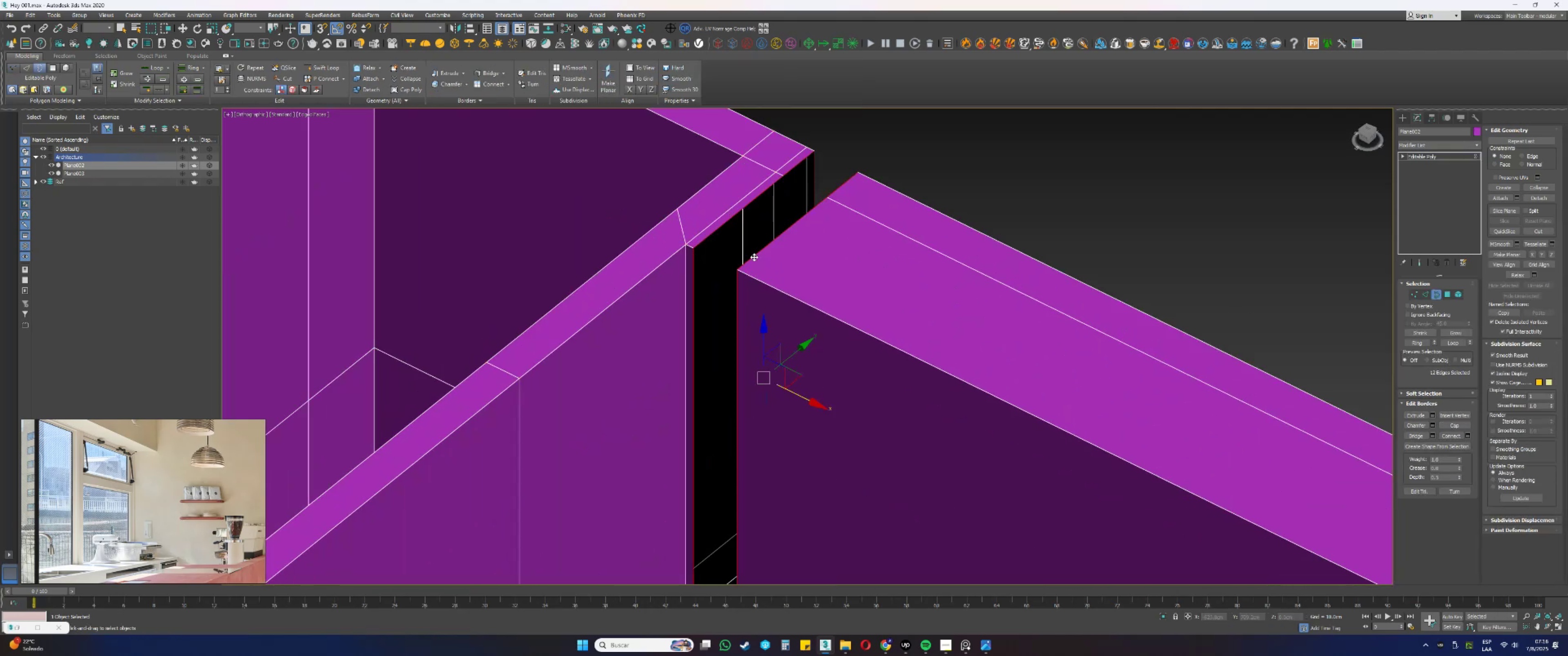 
scroll: coordinate [761, 251], scroll_direction: down, amount: 2.0
 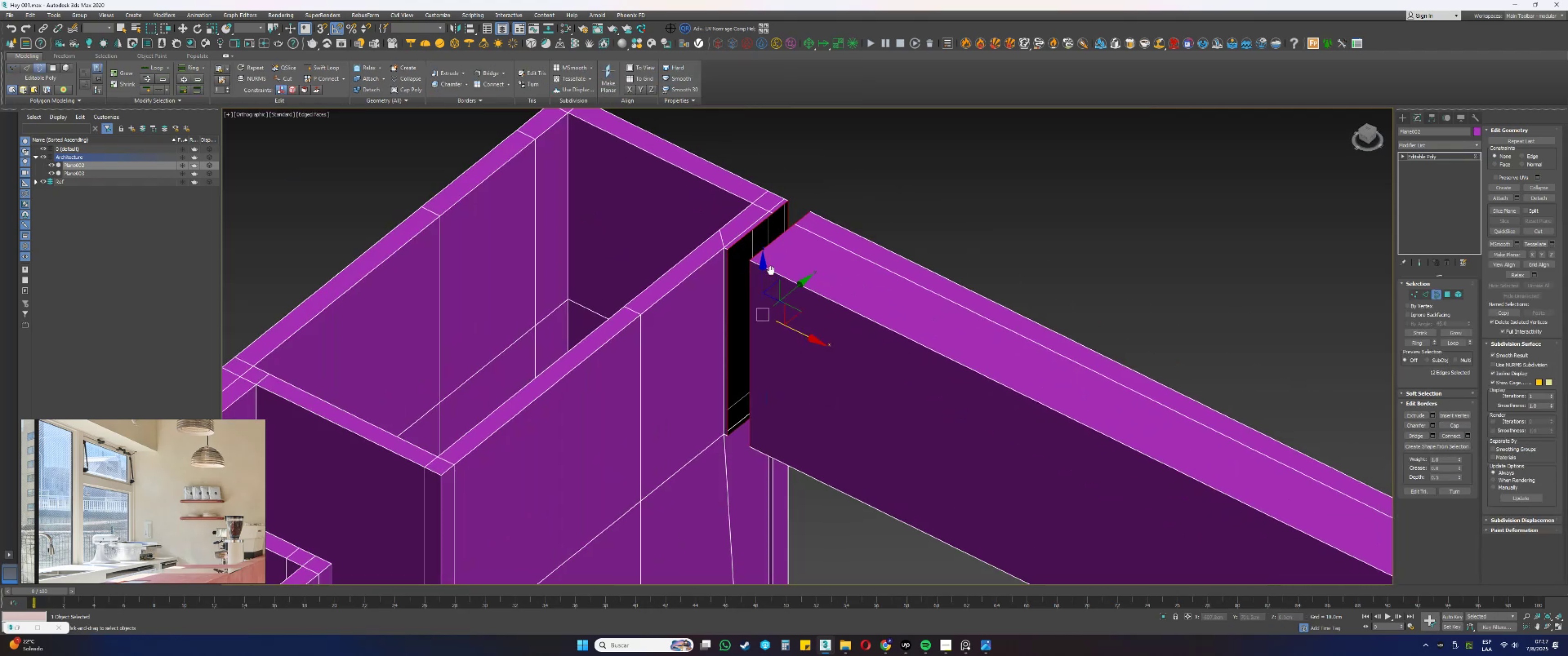 
hold_key(key=AltLeft, duration=1.12)
 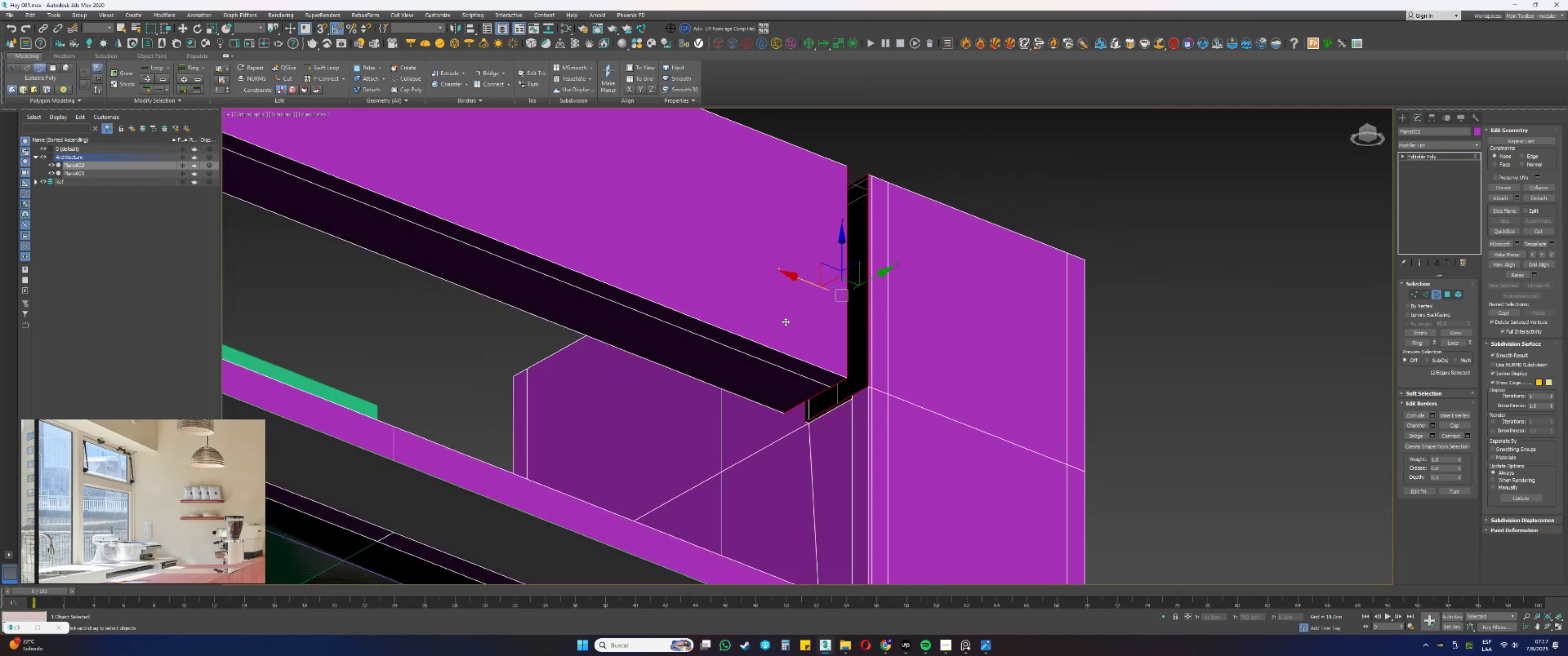 
scroll: coordinate [858, 390], scroll_direction: up, amount: 2.0
 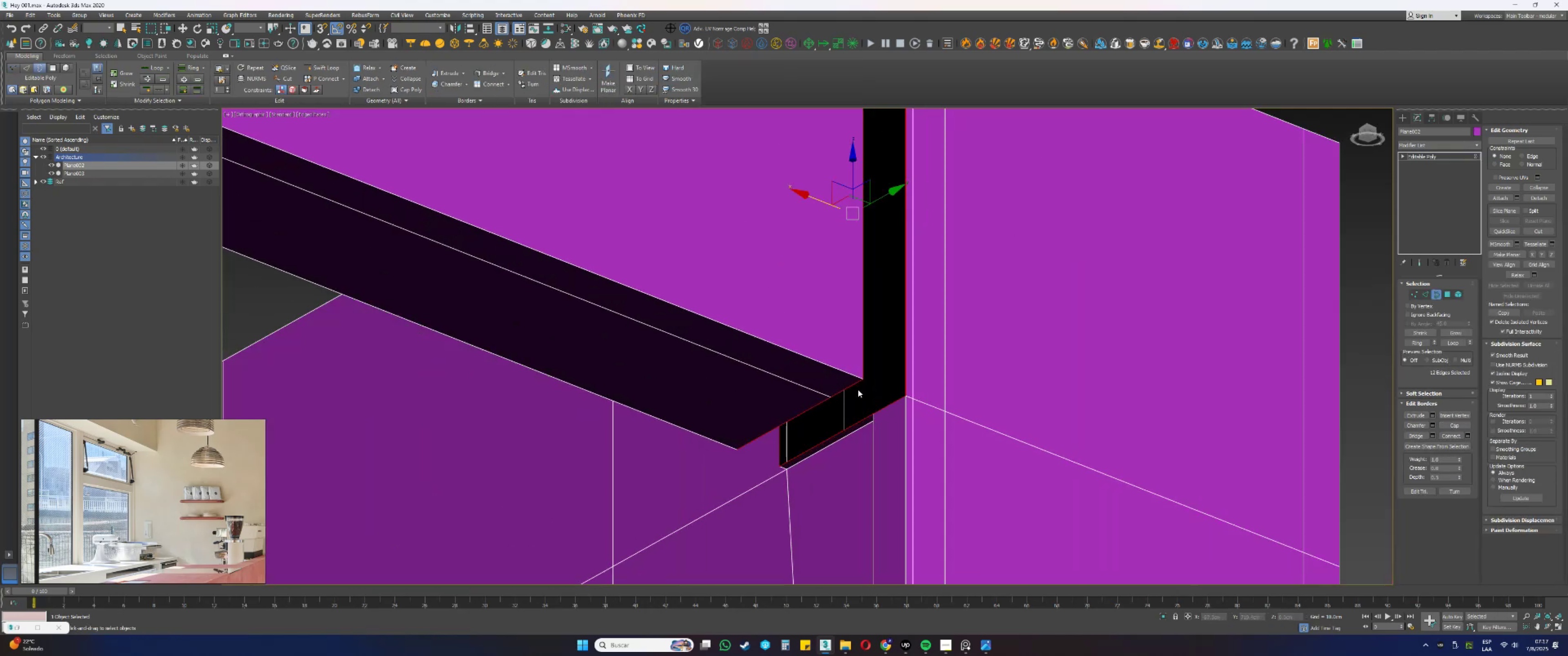 
key(2)
 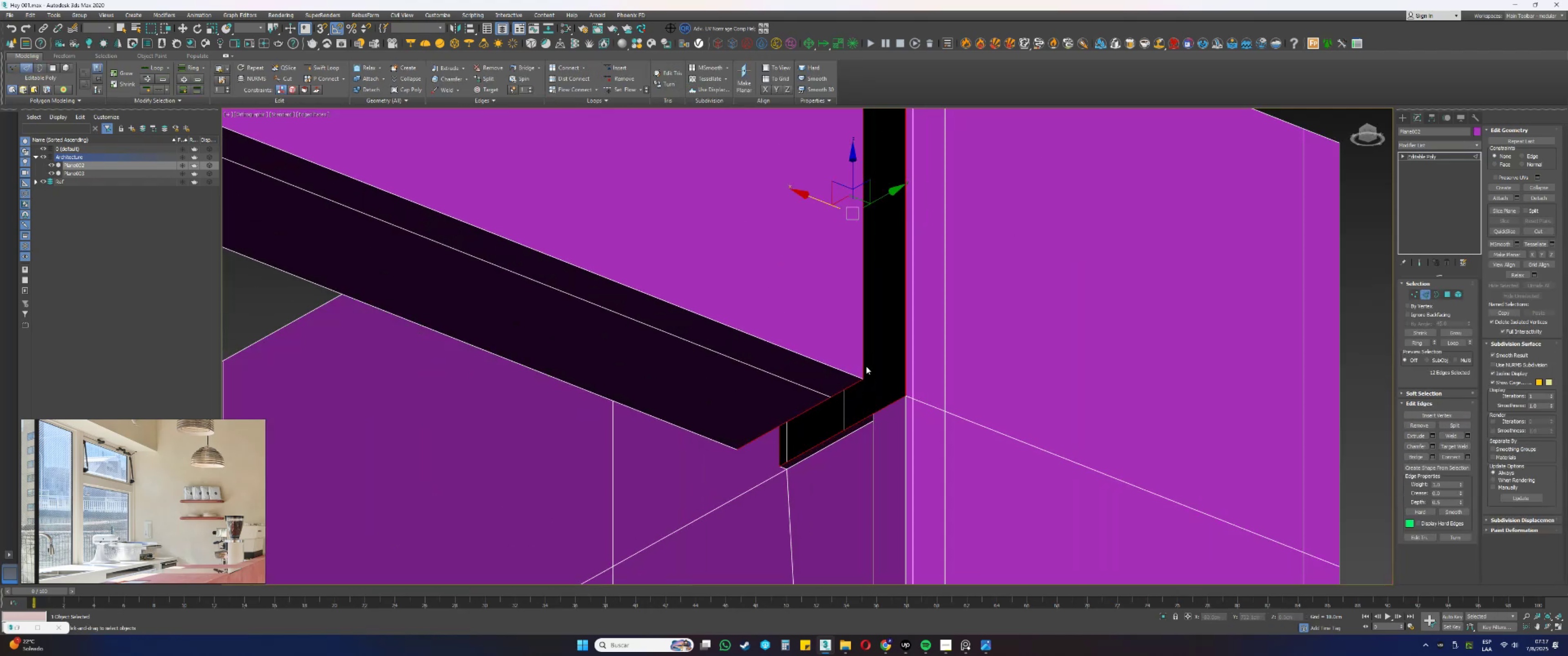 
left_click([862, 363])
 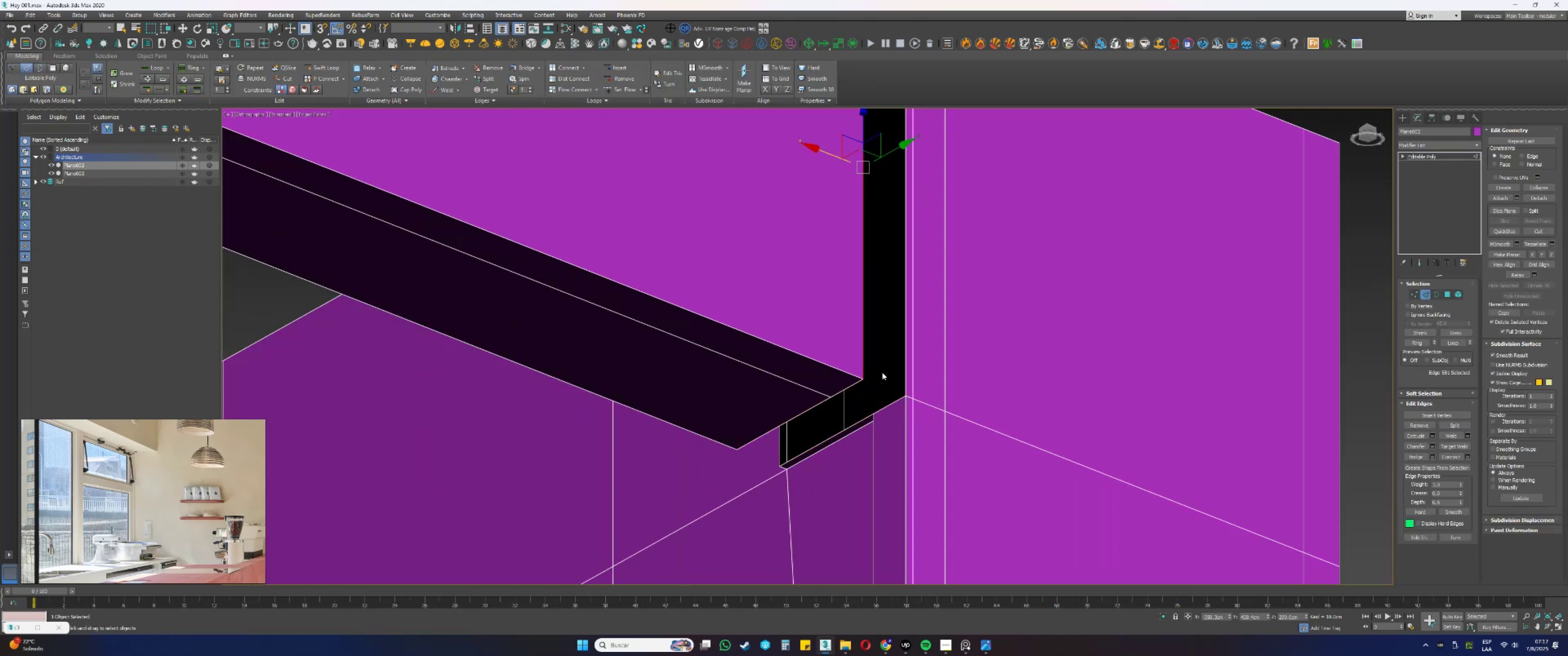 
hold_key(key=ControlLeft, duration=0.56)
left_click([904, 377])
 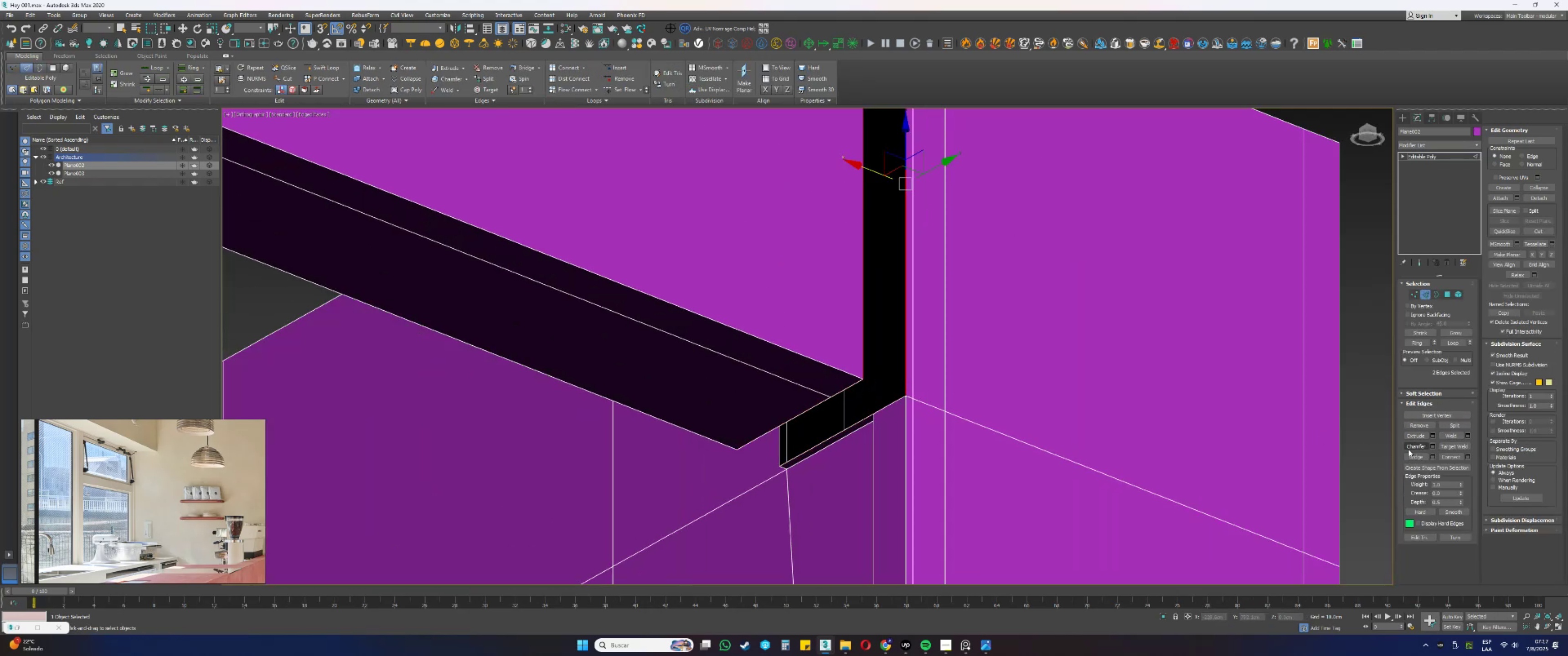 
left_click([1416, 454])
 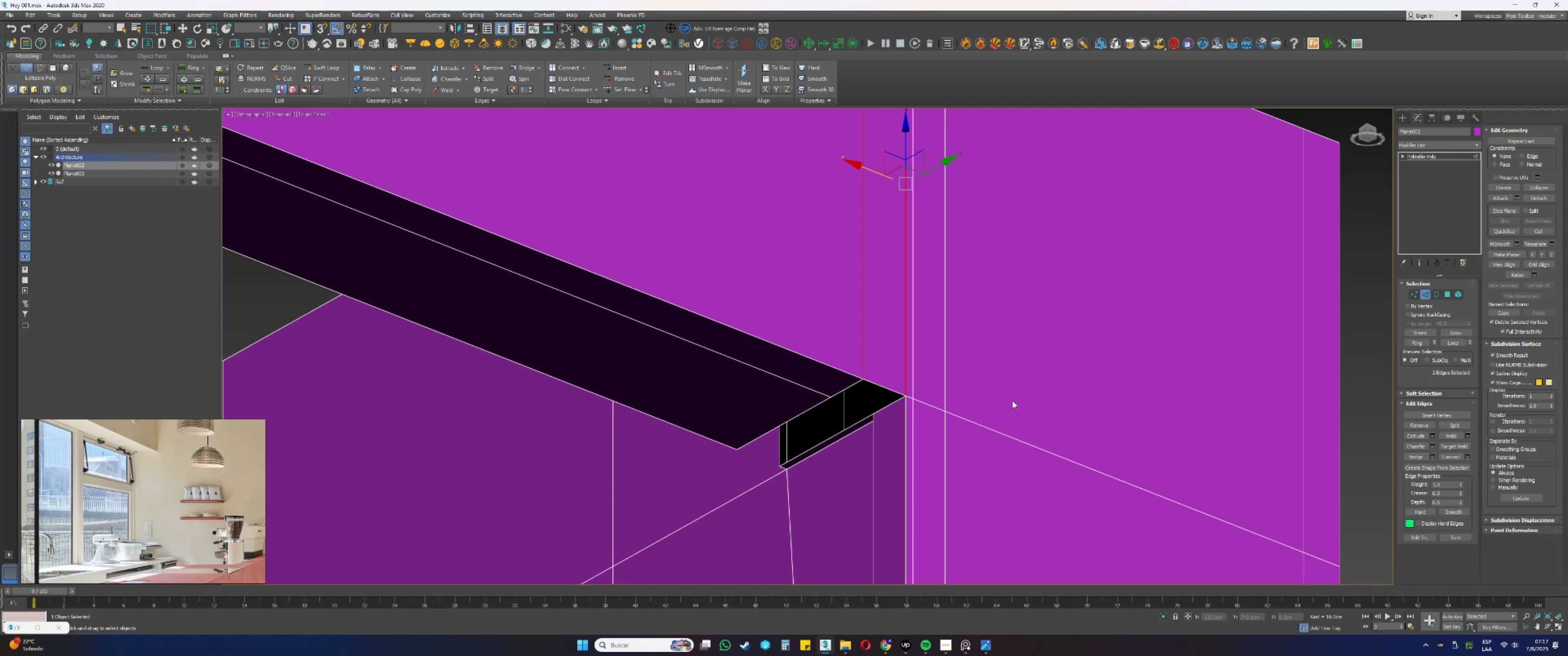 
wait(43.93)
 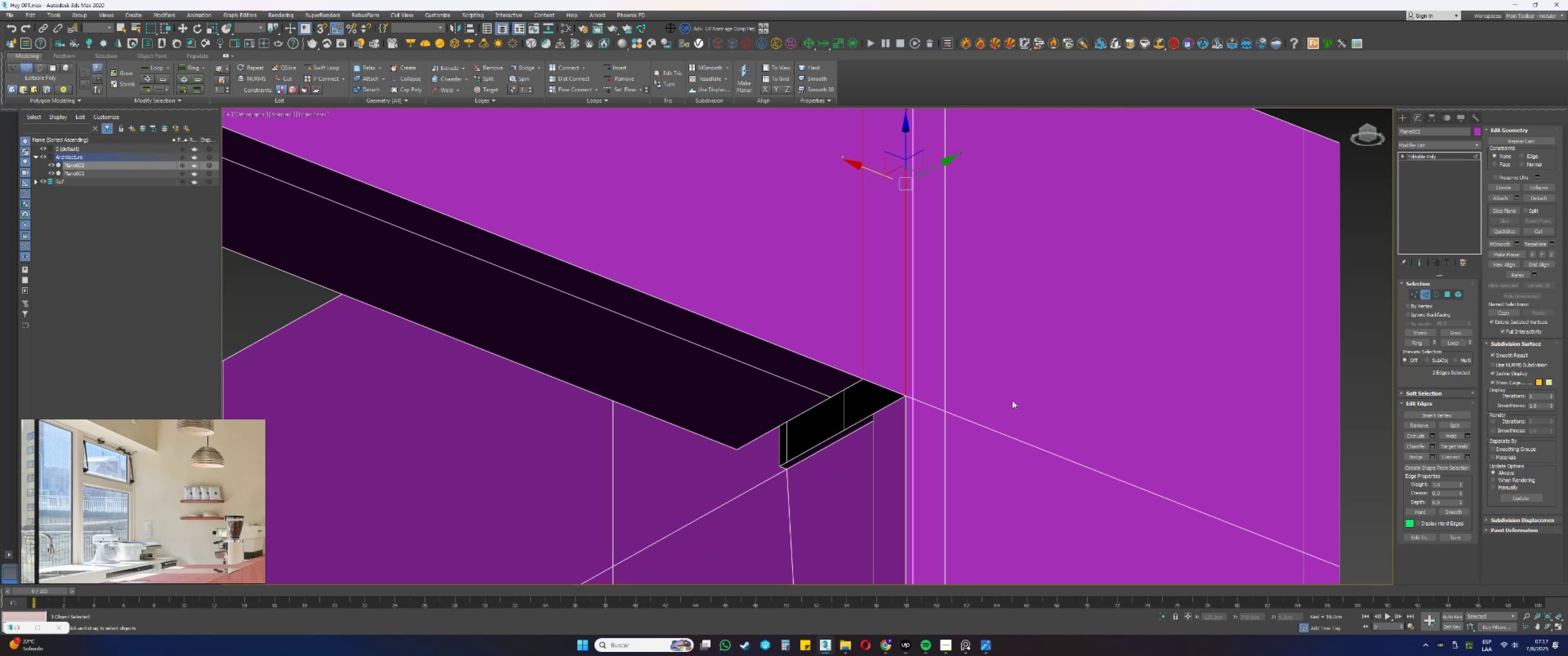 
key(3)
 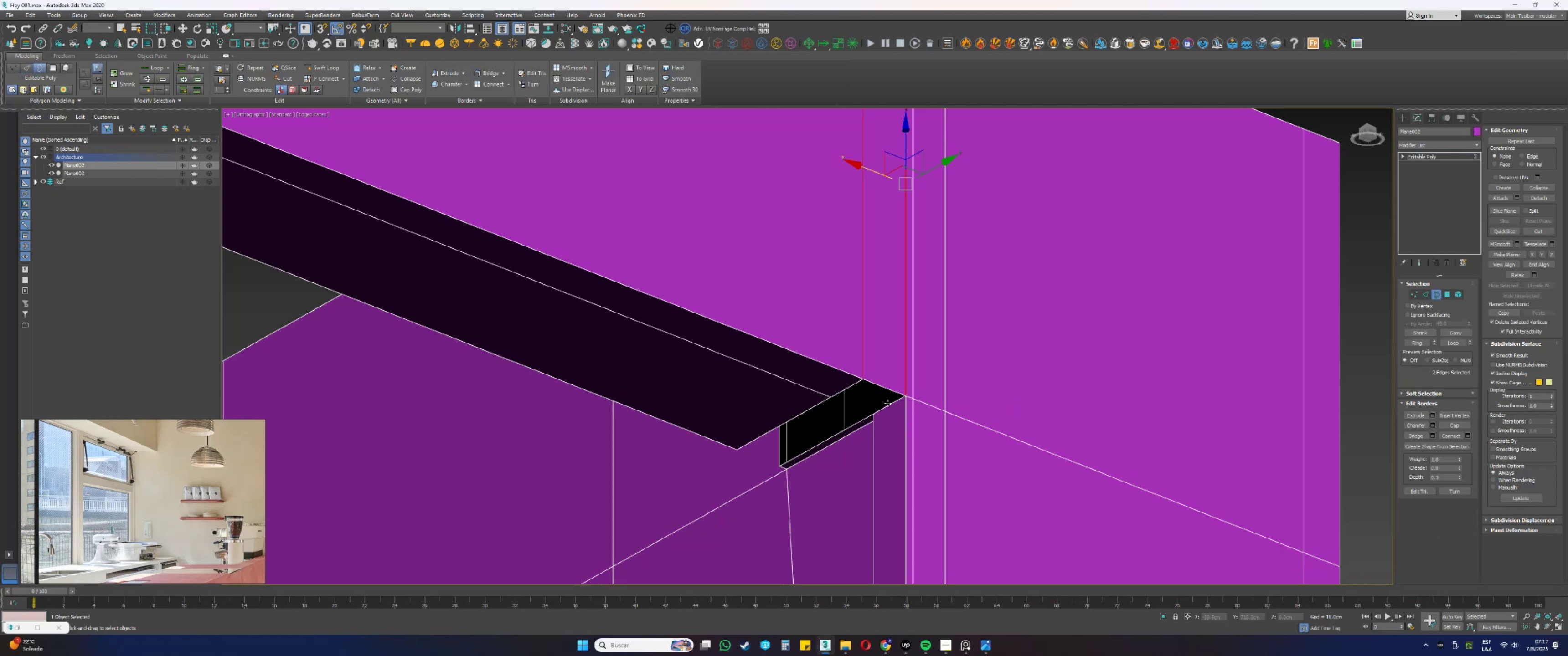 
left_click([885, 409])
 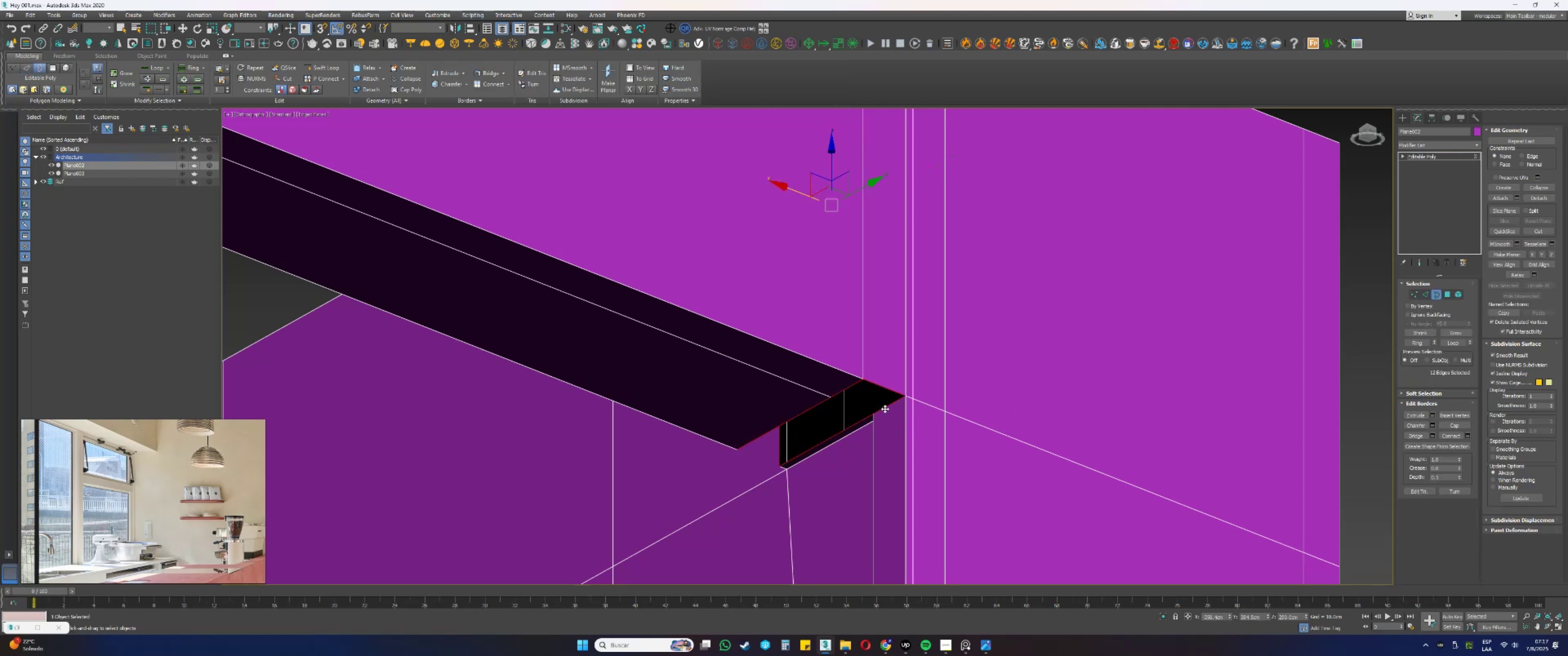 
key(2)
 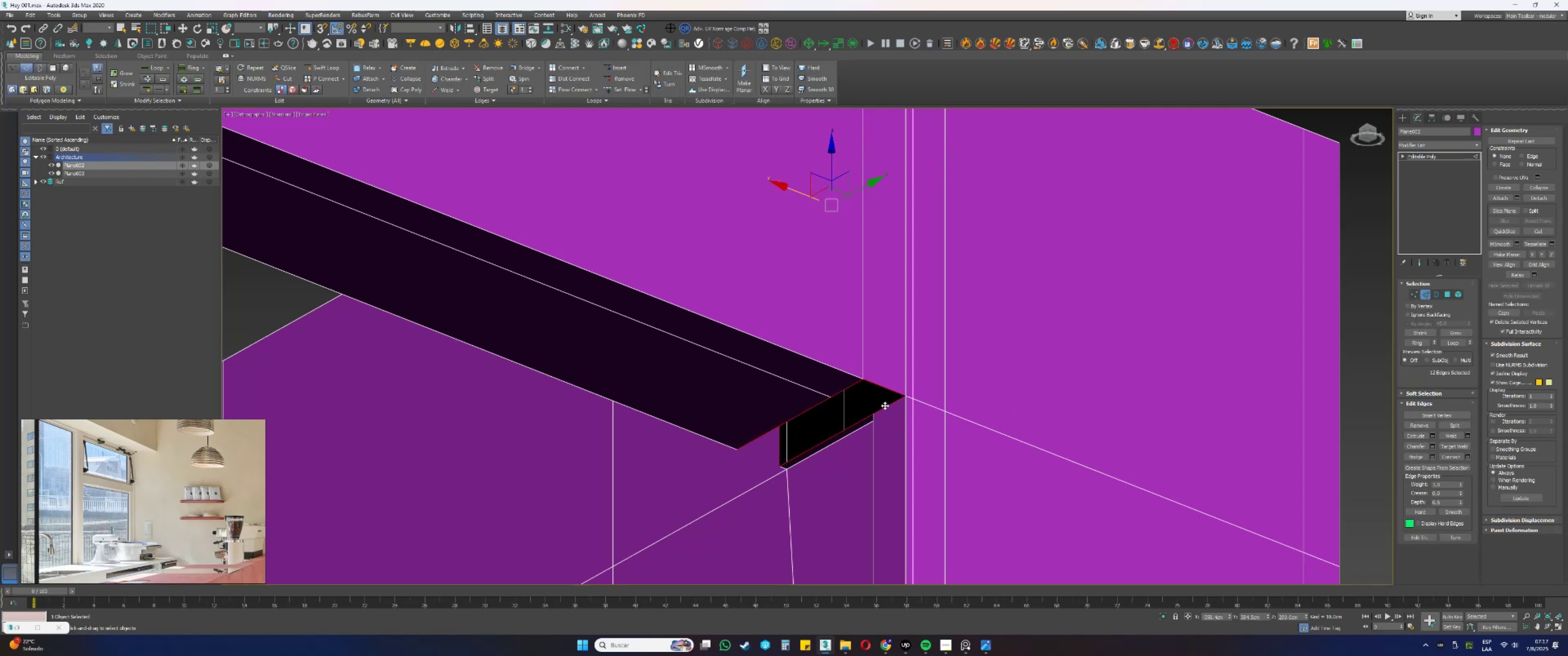 
hold_key(key=AltLeft, duration=0.34)
left_click_drag(start_coordinate=[883, 380], to_coordinate=[879, 386])
 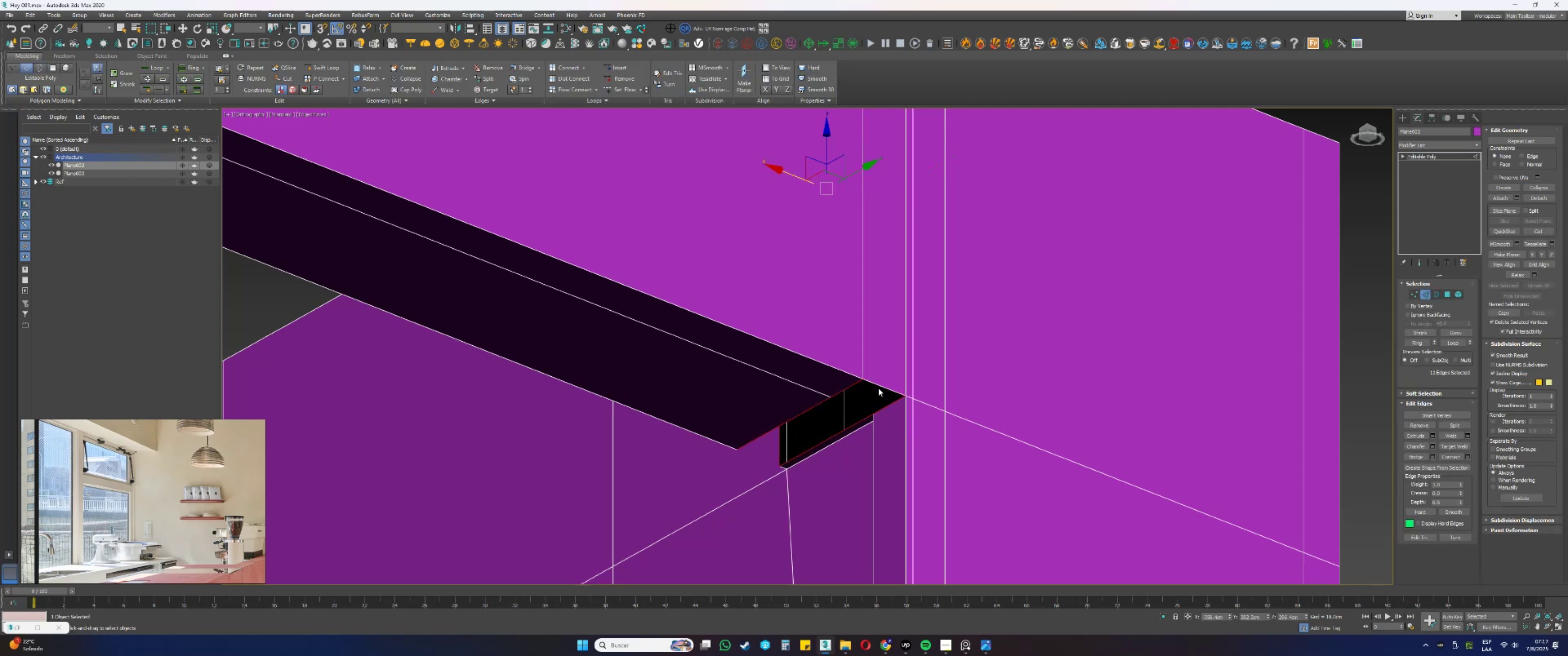 
scroll: coordinate [878, 389], scroll_direction: down, amount: 3.0
 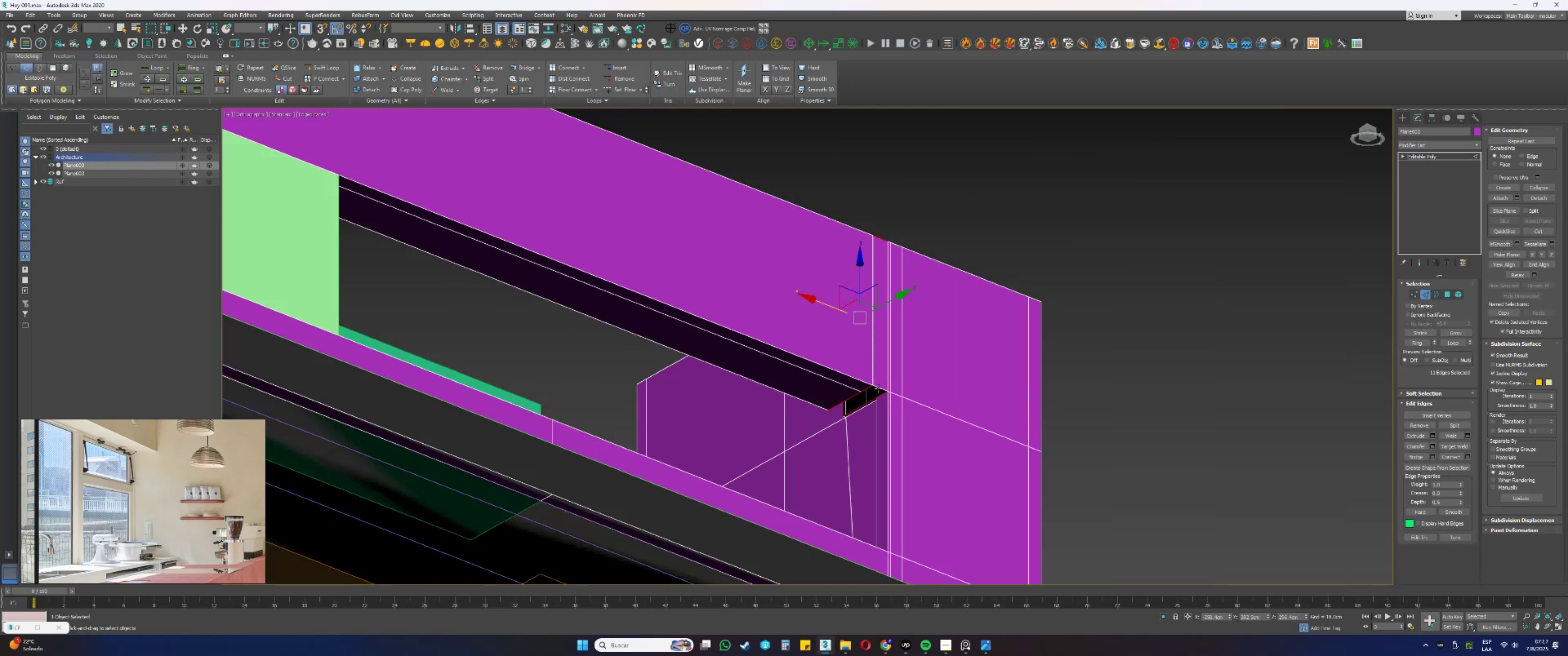 
hold_key(key=AltLeft, duration=0.78)
 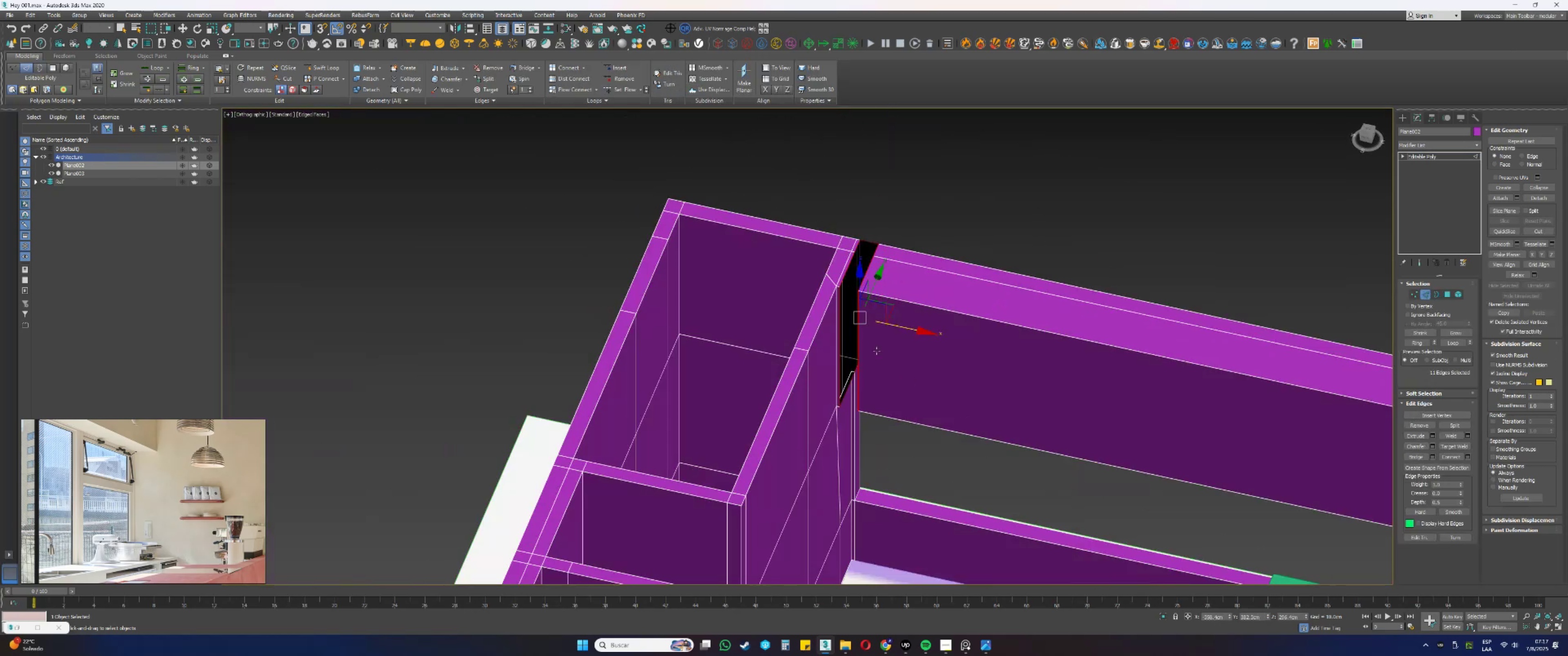 
scroll: coordinate [856, 206], scroll_direction: up, amount: 2.0
 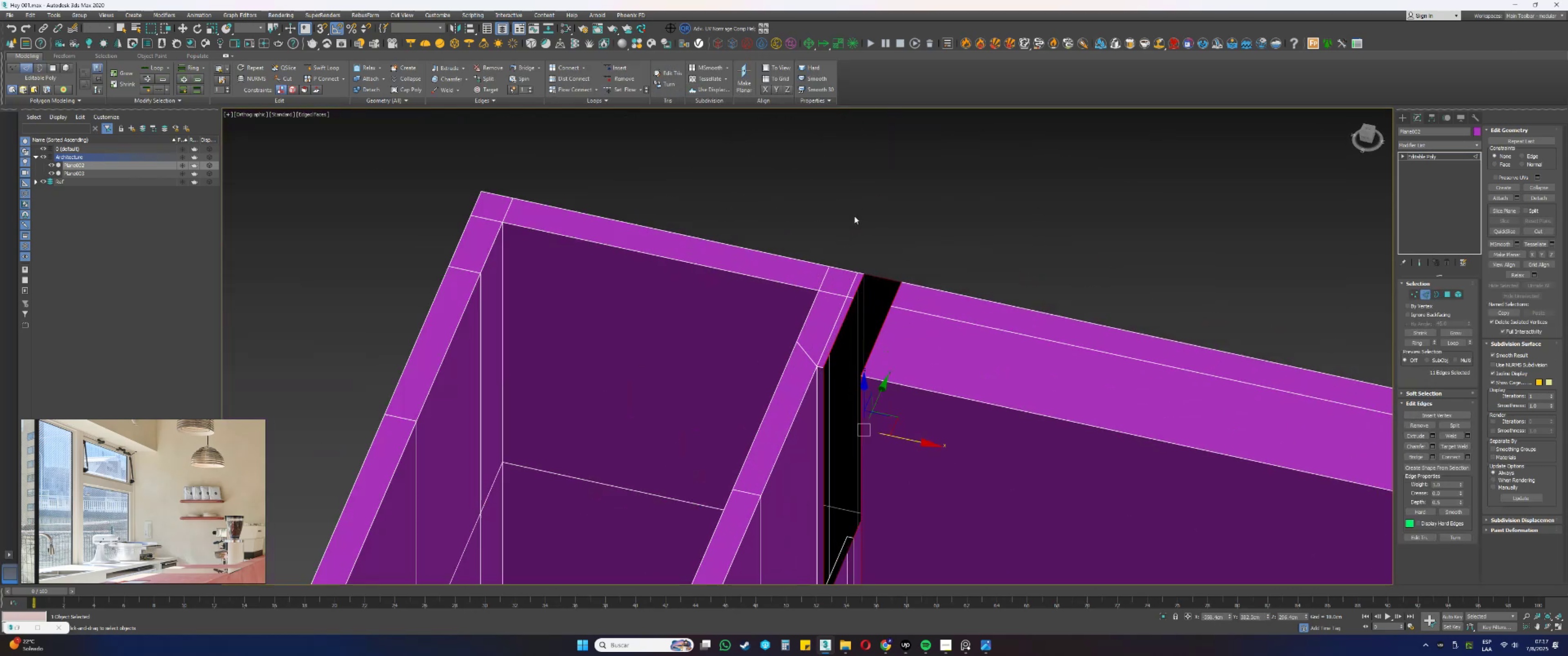 
hold_key(key=AltLeft, duration=0.45)
left_click_drag(start_coordinate=[878, 264], to_coordinate=[877, 278])
 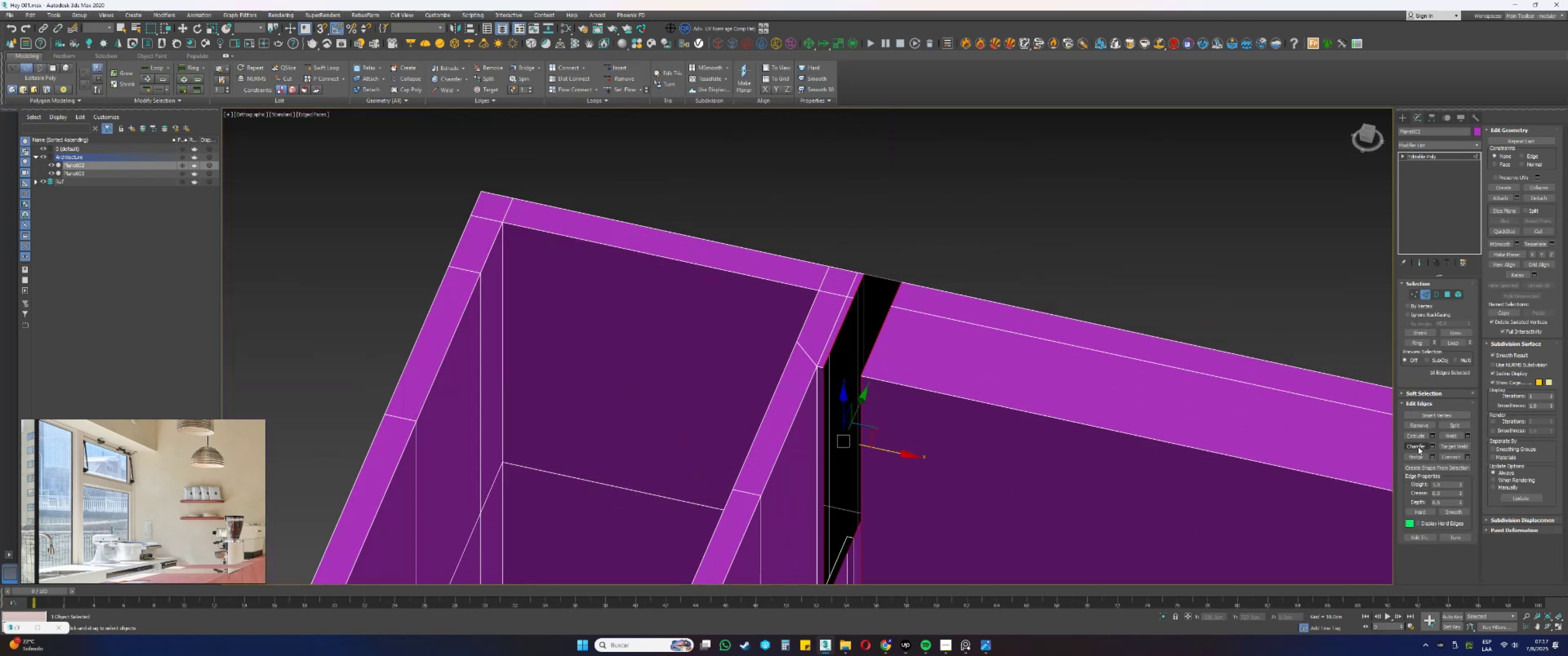 
left_click([1417, 457])
 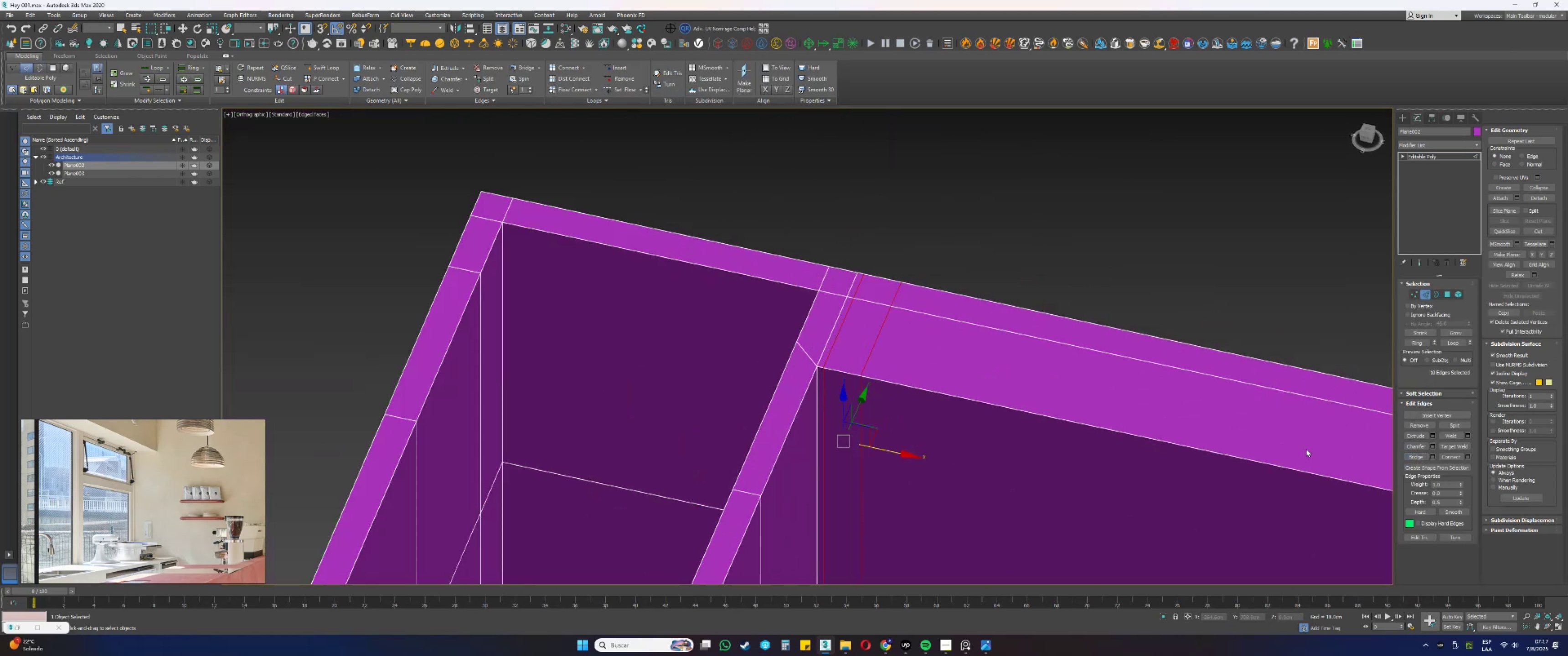 
scroll: coordinate [947, 374], scroll_direction: down, amount: 3.0
 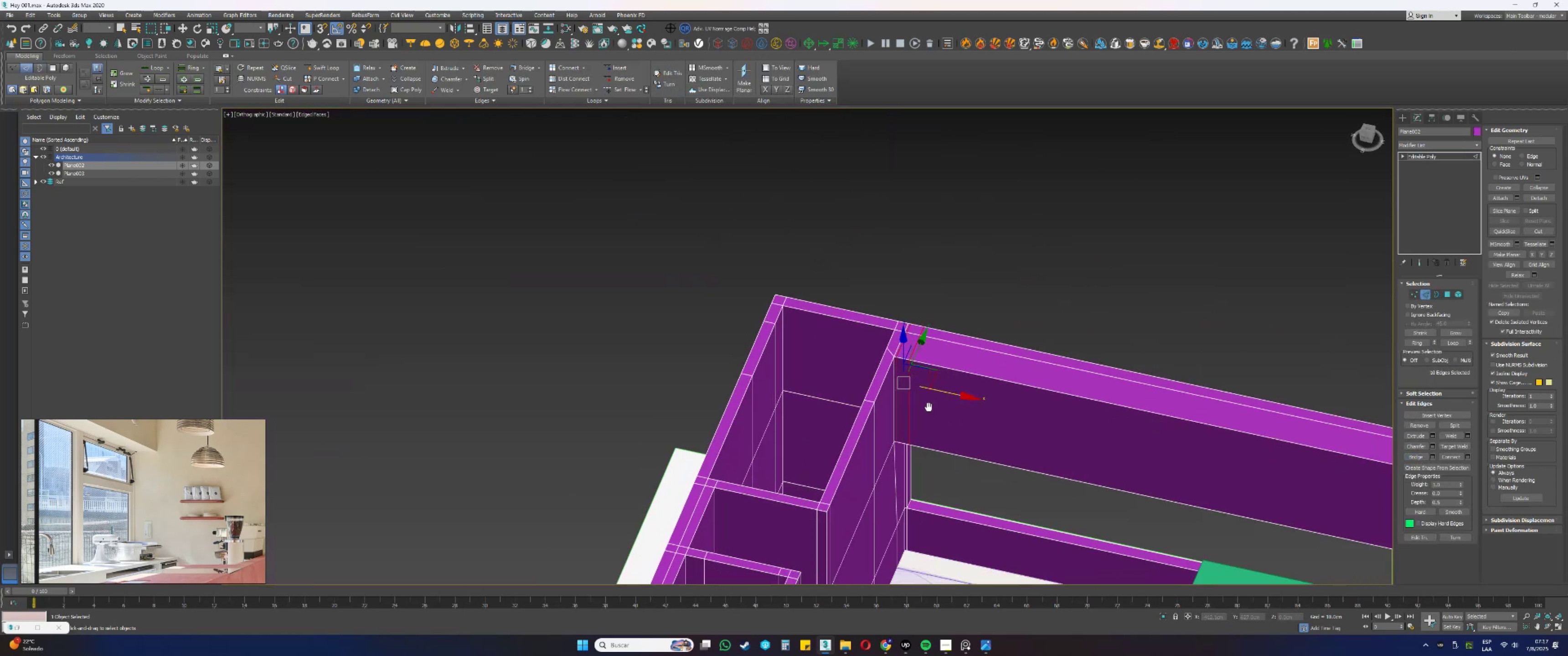 
key(Alt+AltLeft)
 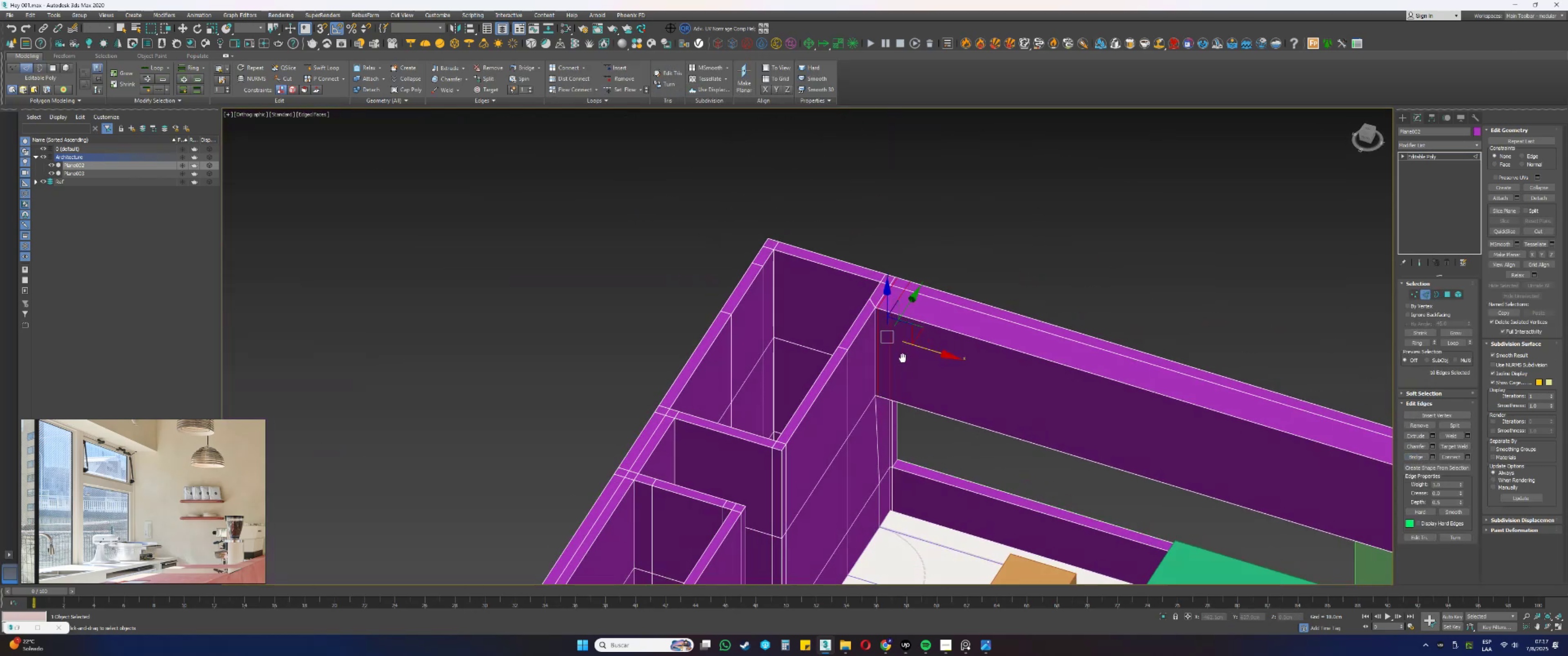 
hold_key(key=AltLeft, duration=0.73)
 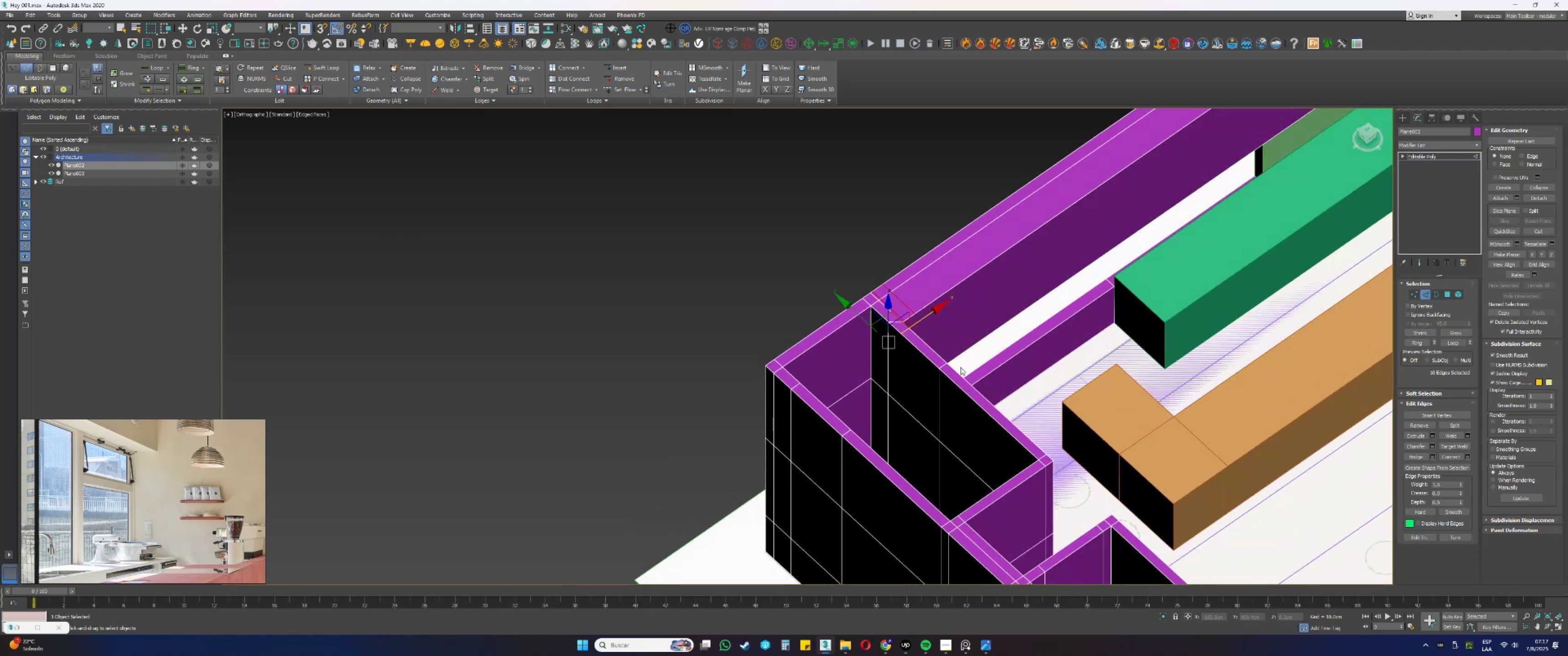 
scroll: coordinate [894, 326], scroll_direction: up, amount: 3.0
 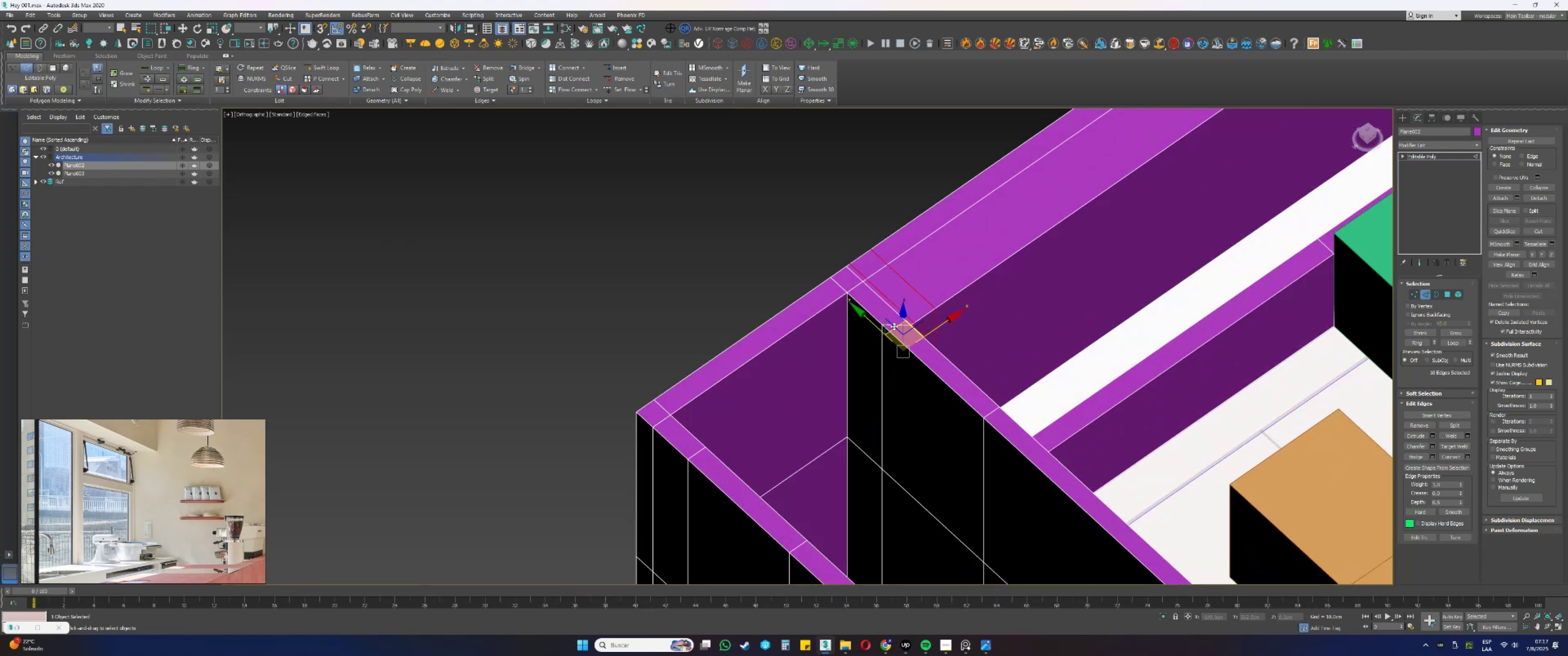 
key(1)
 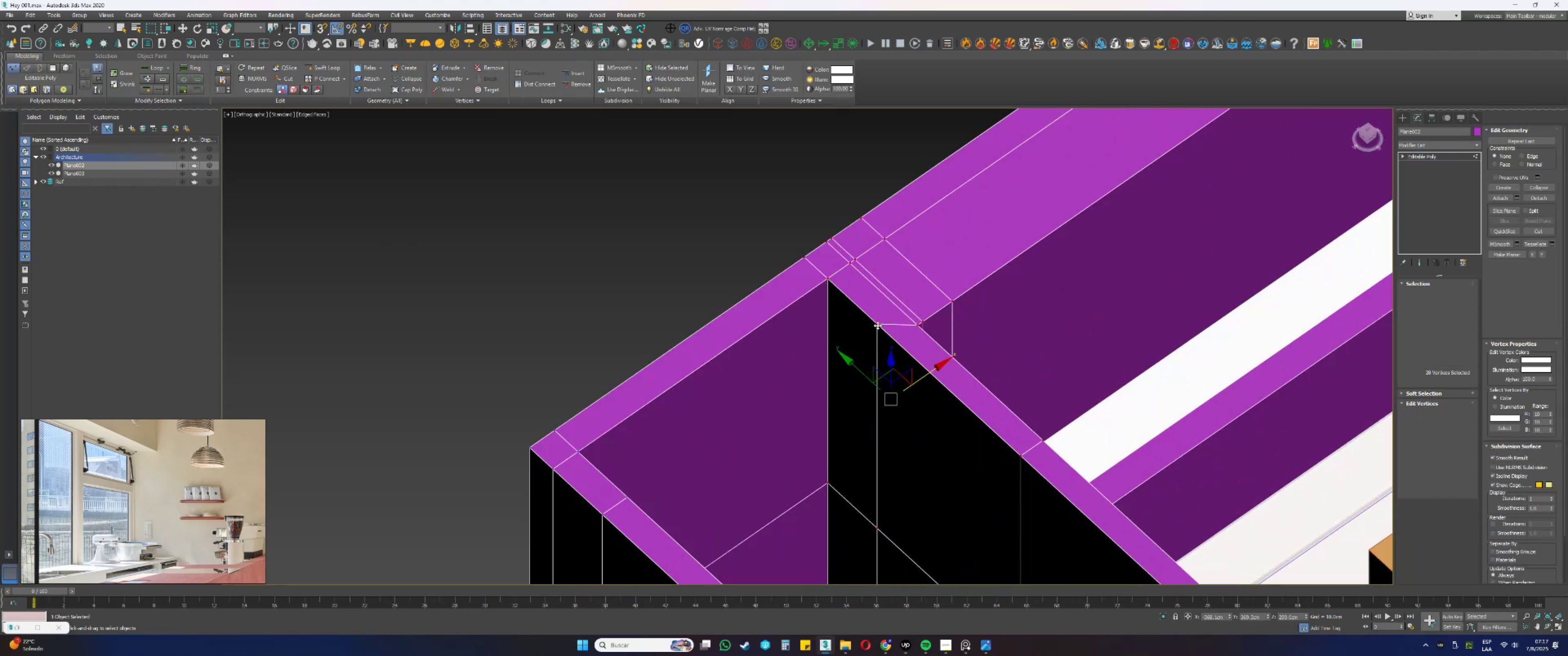 
left_click([877, 324])
 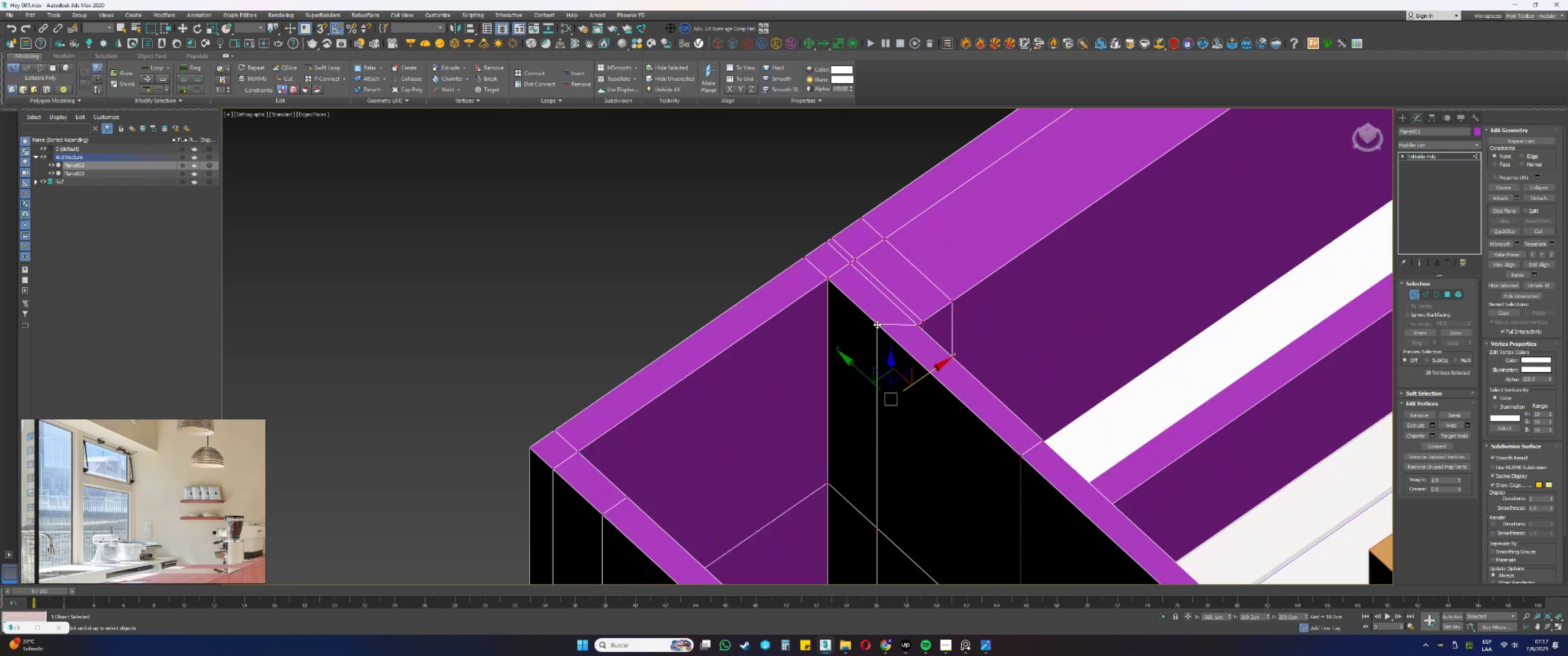 
scroll: coordinate [908, 338], scroll_direction: up, amount: 1.0
 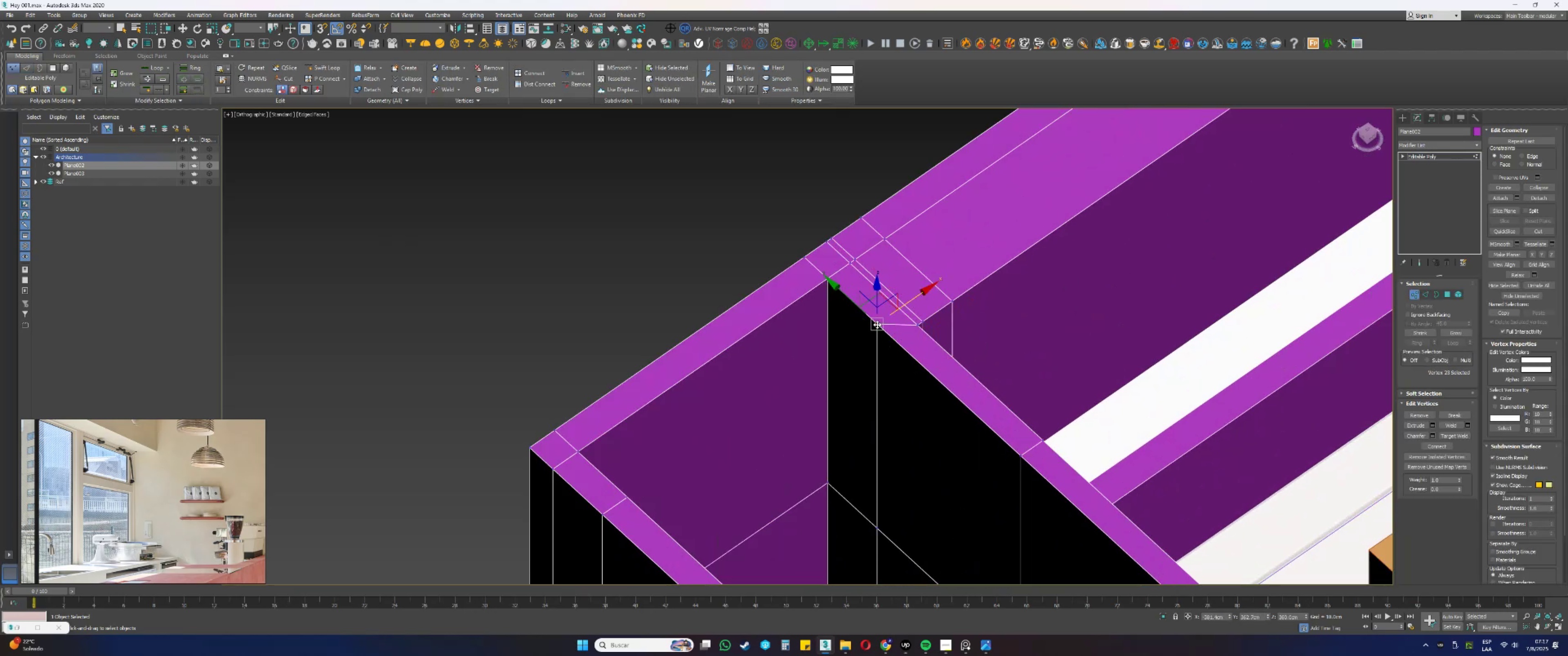 
hold_key(key=AltLeft, duration=0.36)
 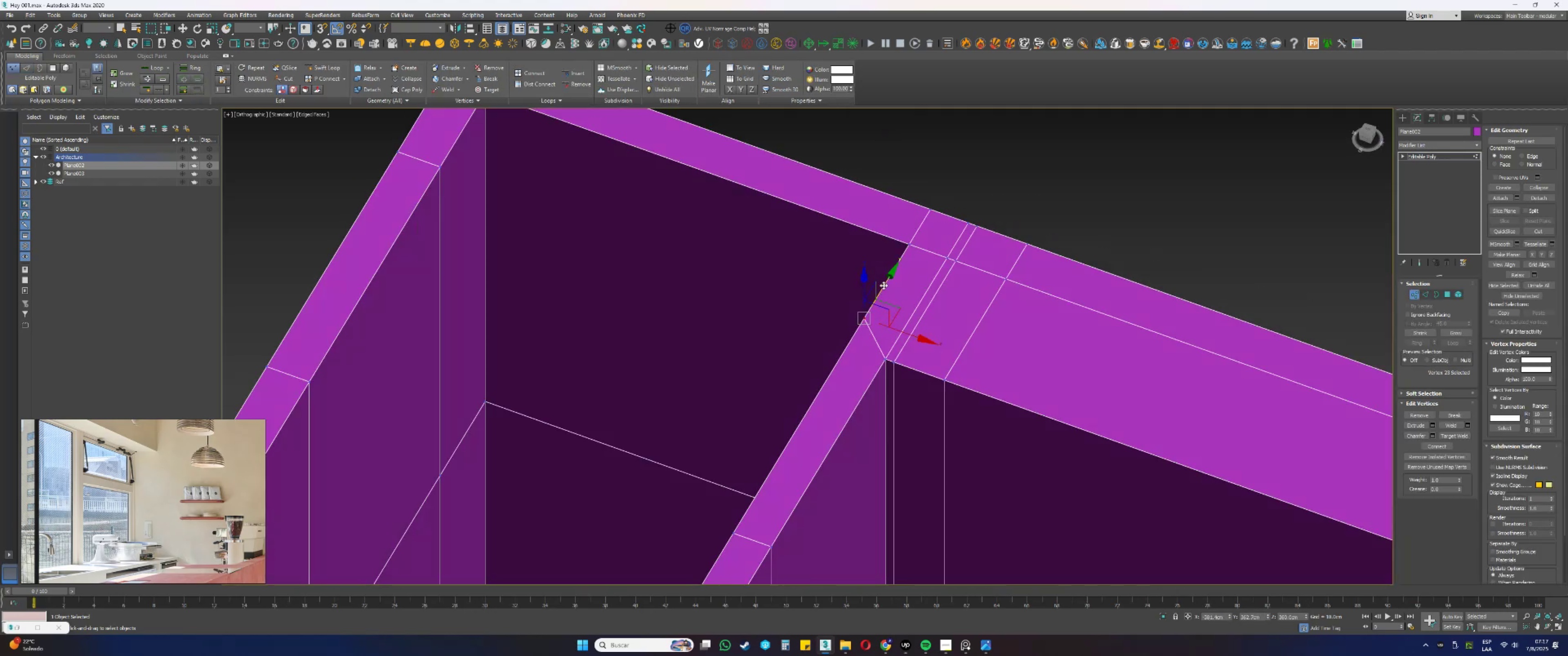 
left_click_drag(start_coordinate=[884, 284], to_coordinate=[886, 356])
 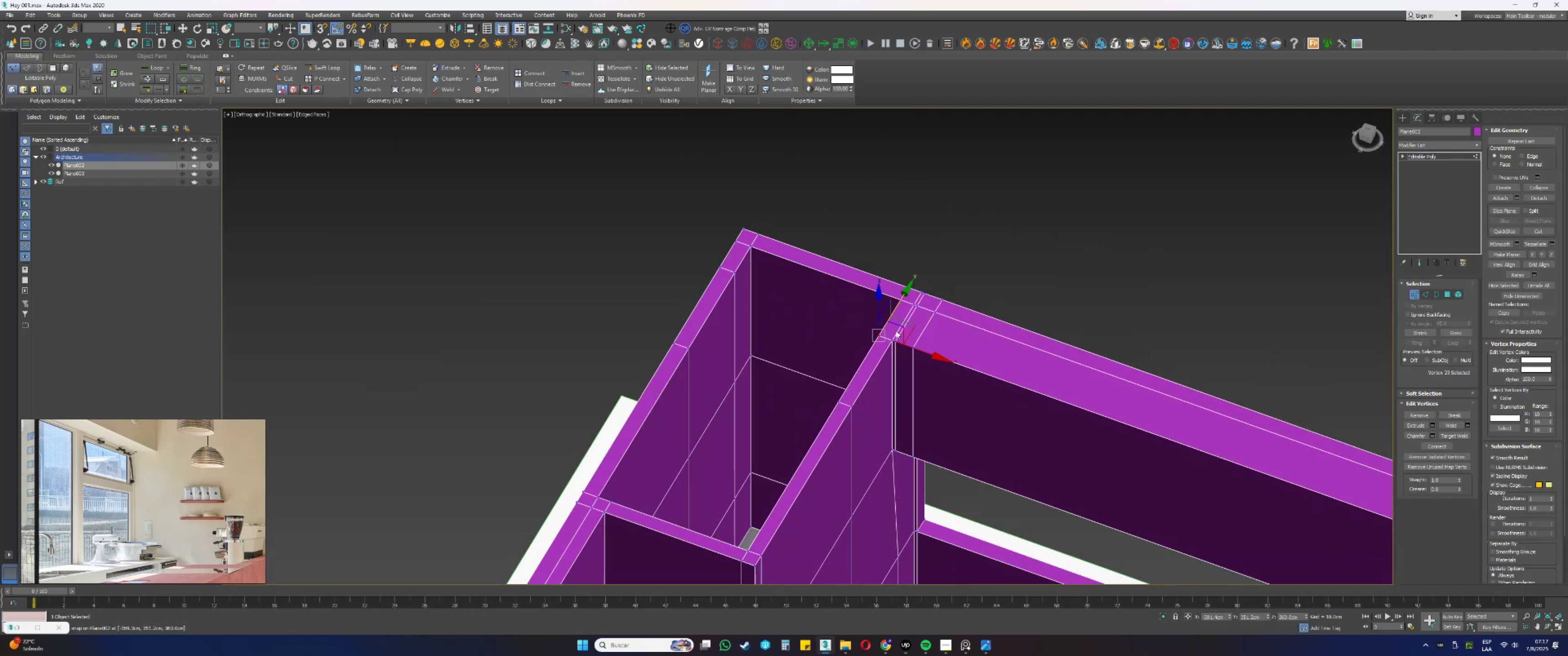 
type(ss)
 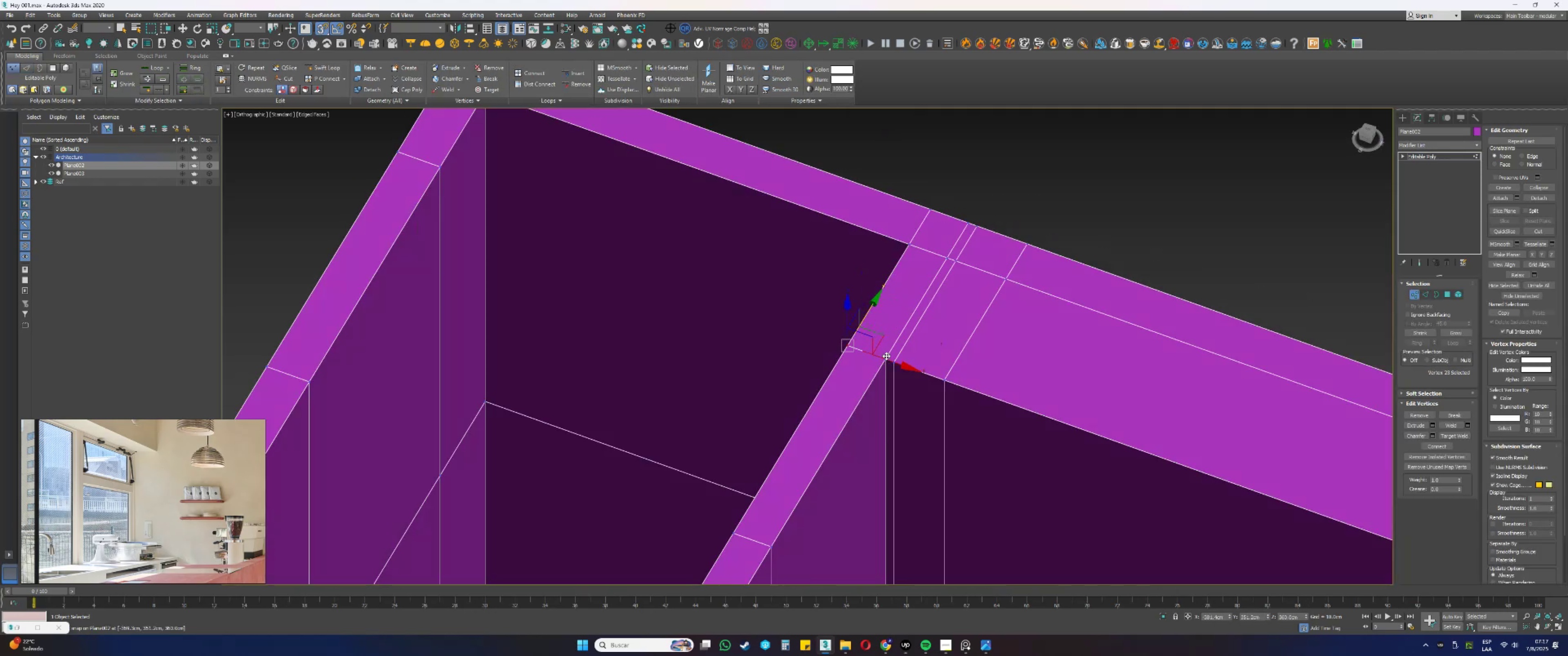 
scroll: coordinate [896, 331], scroll_direction: down, amount: 4.0
 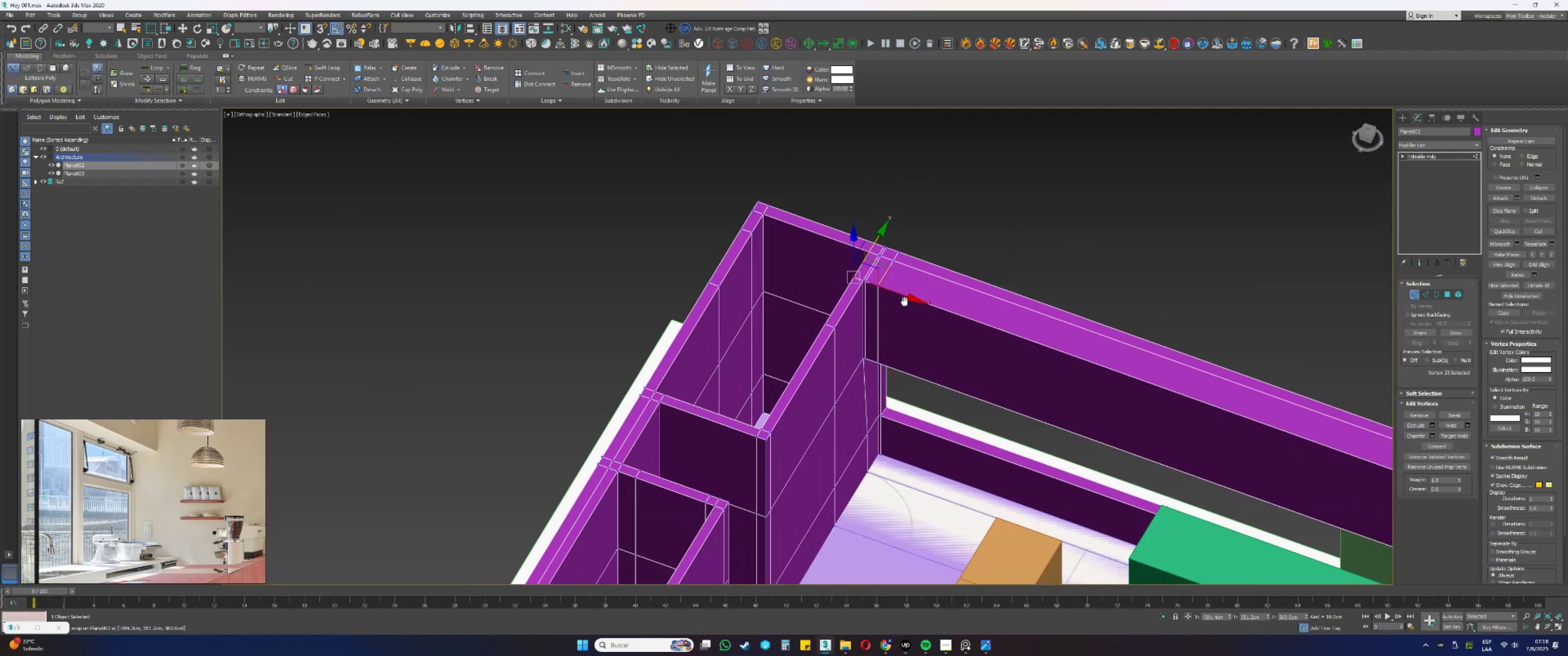 
hold_key(key=AltLeft, duration=0.53)
 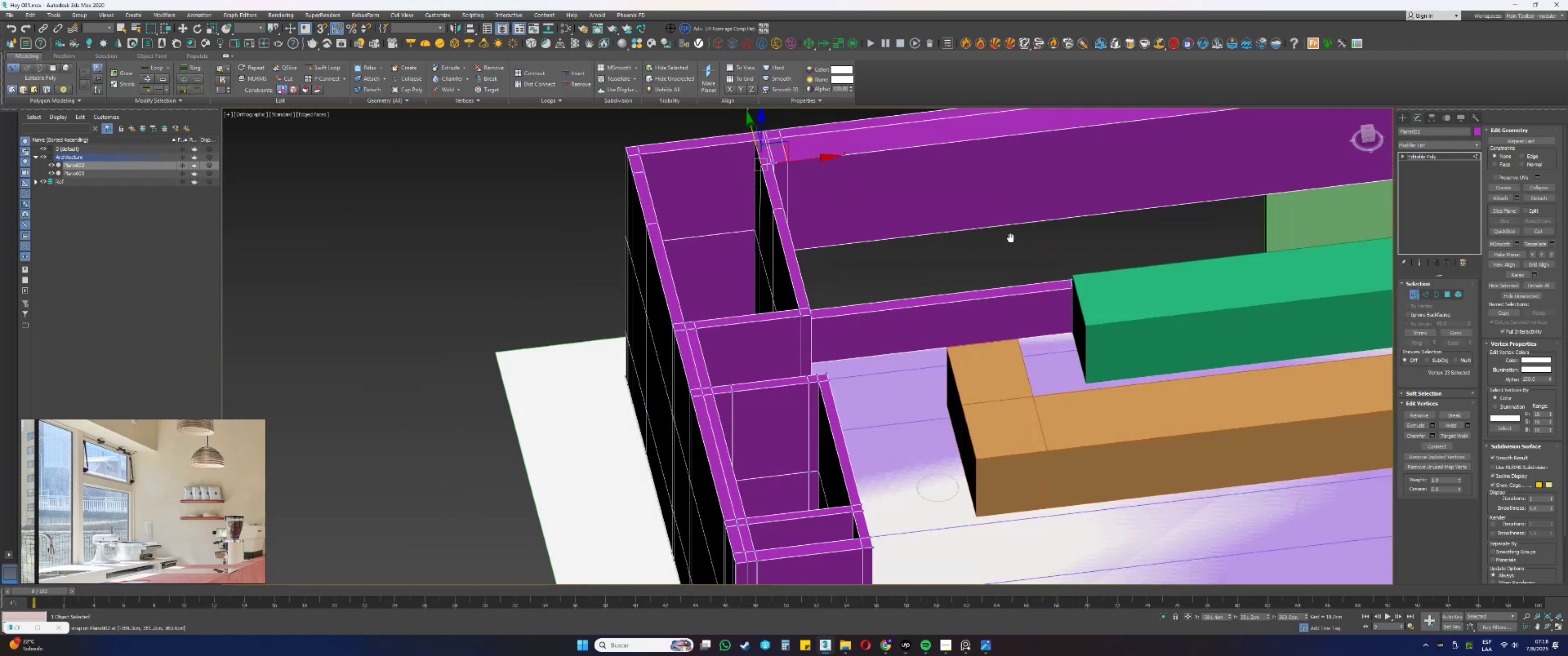 
scroll: coordinate [845, 356], scroll_direction: down, amount: 1.0
 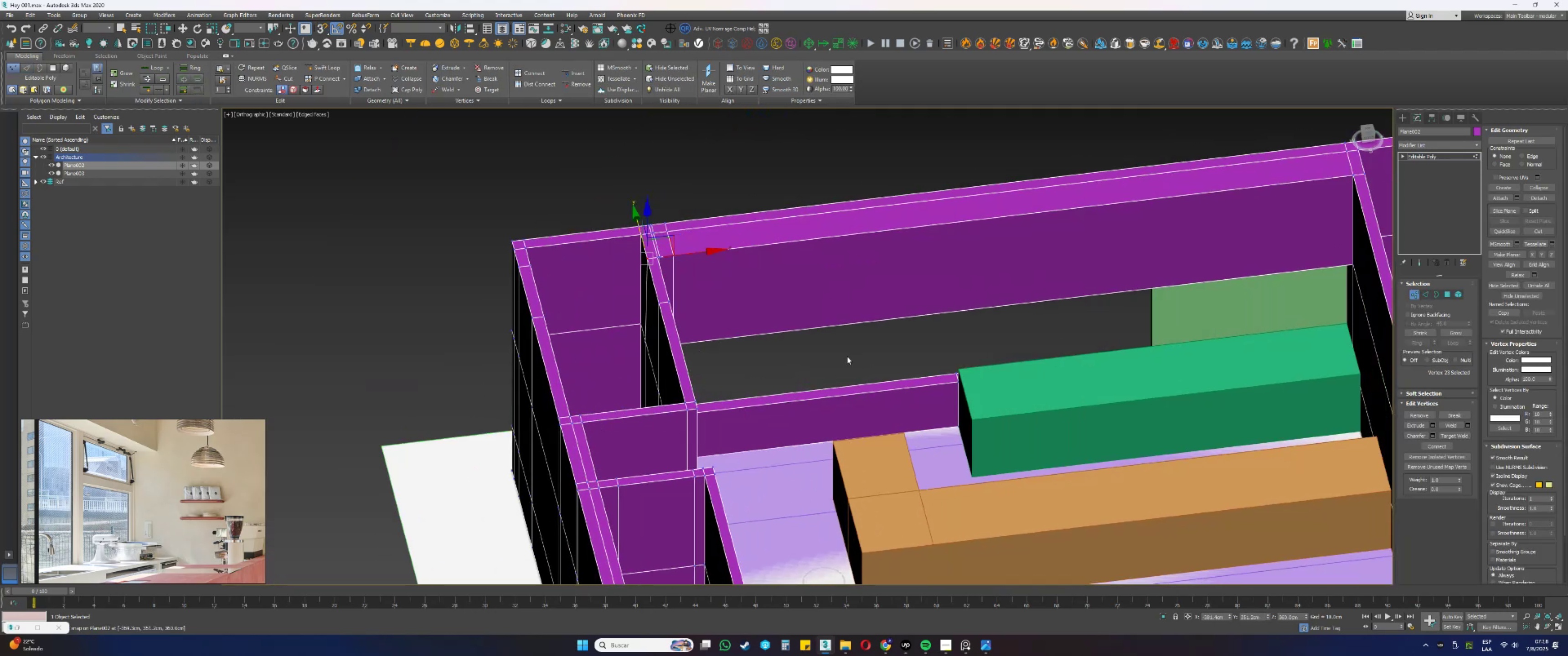 
hold_key(key=AltLeft, duration=0.86)
 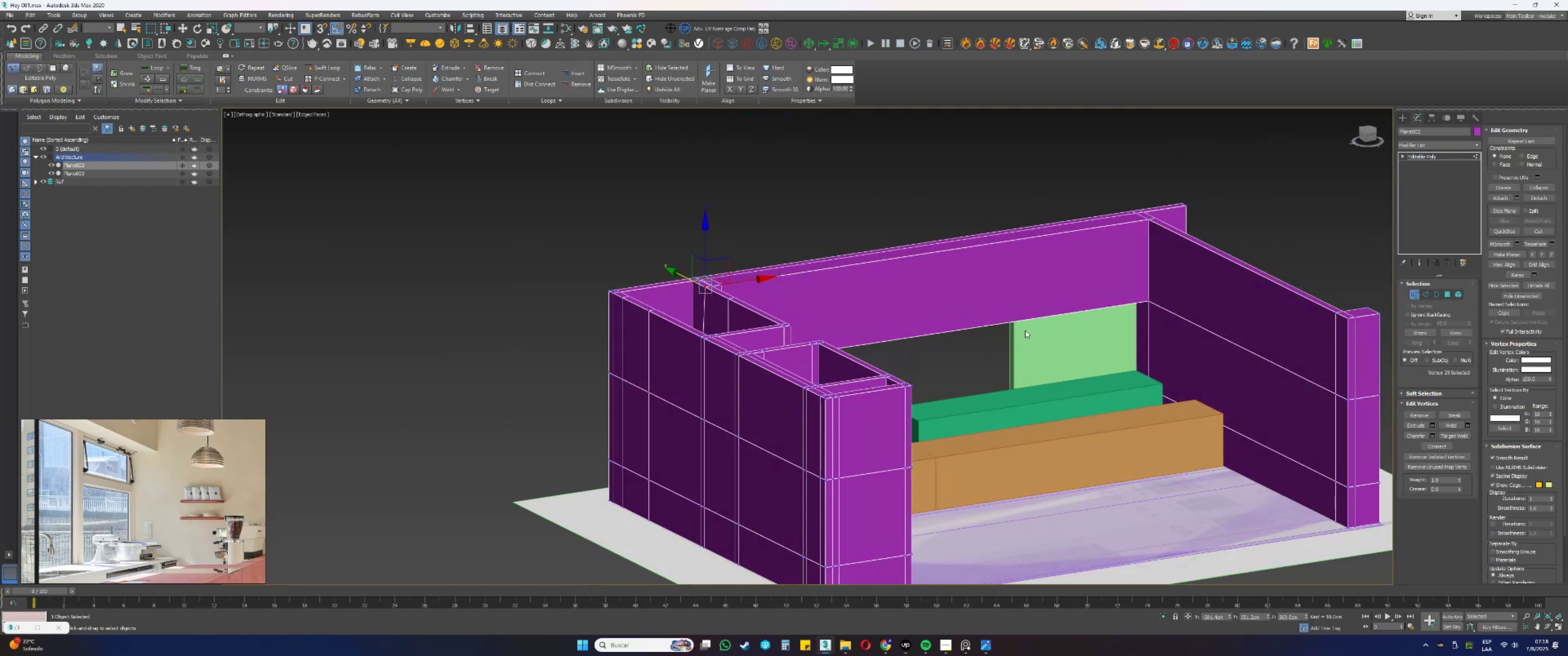 
key(1)
 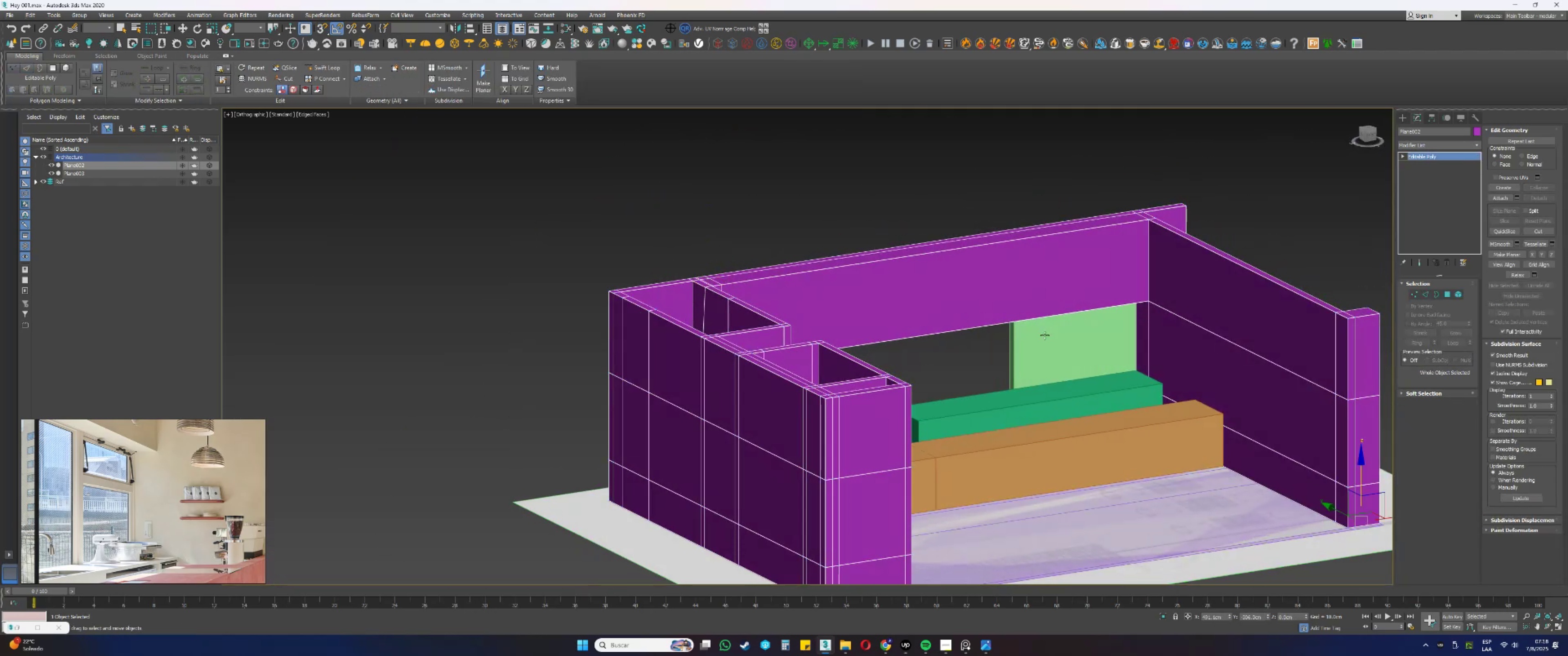 
left_click([1036, 343])
 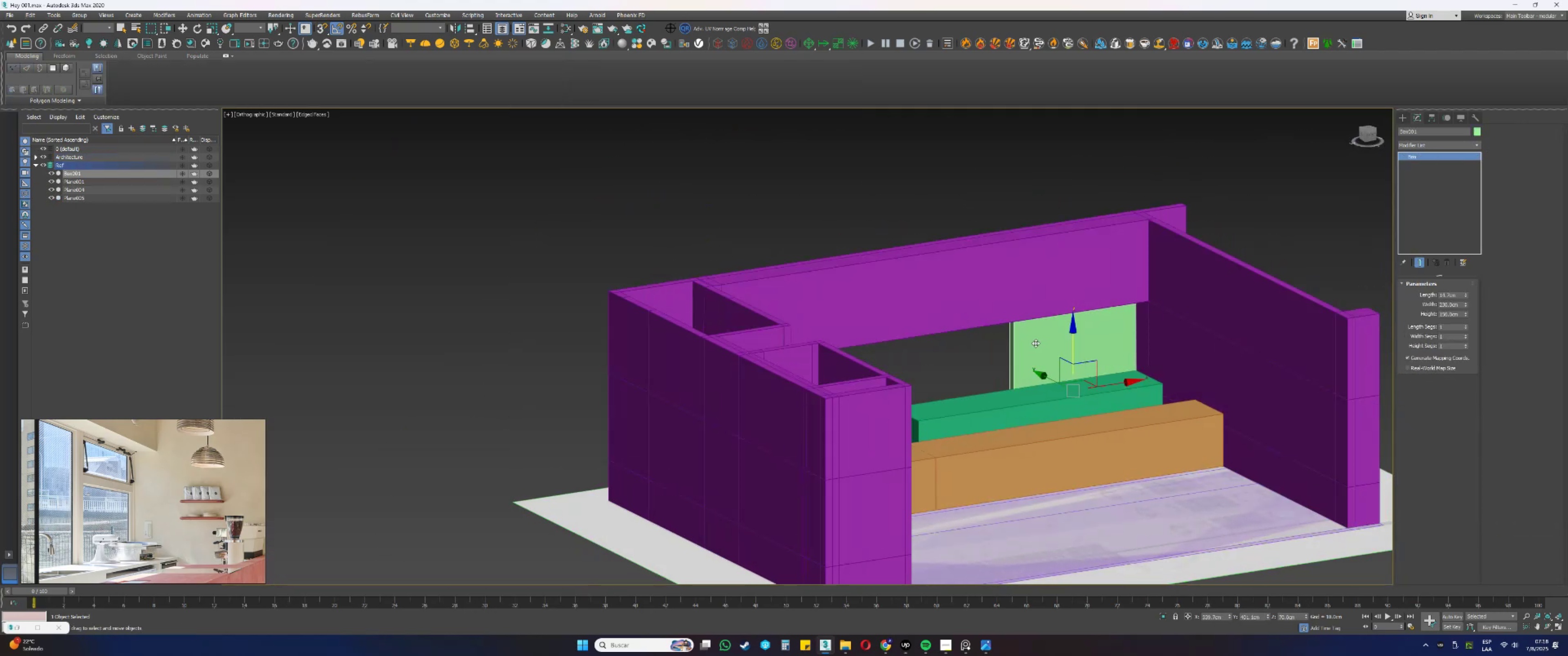 
key(Delete)
 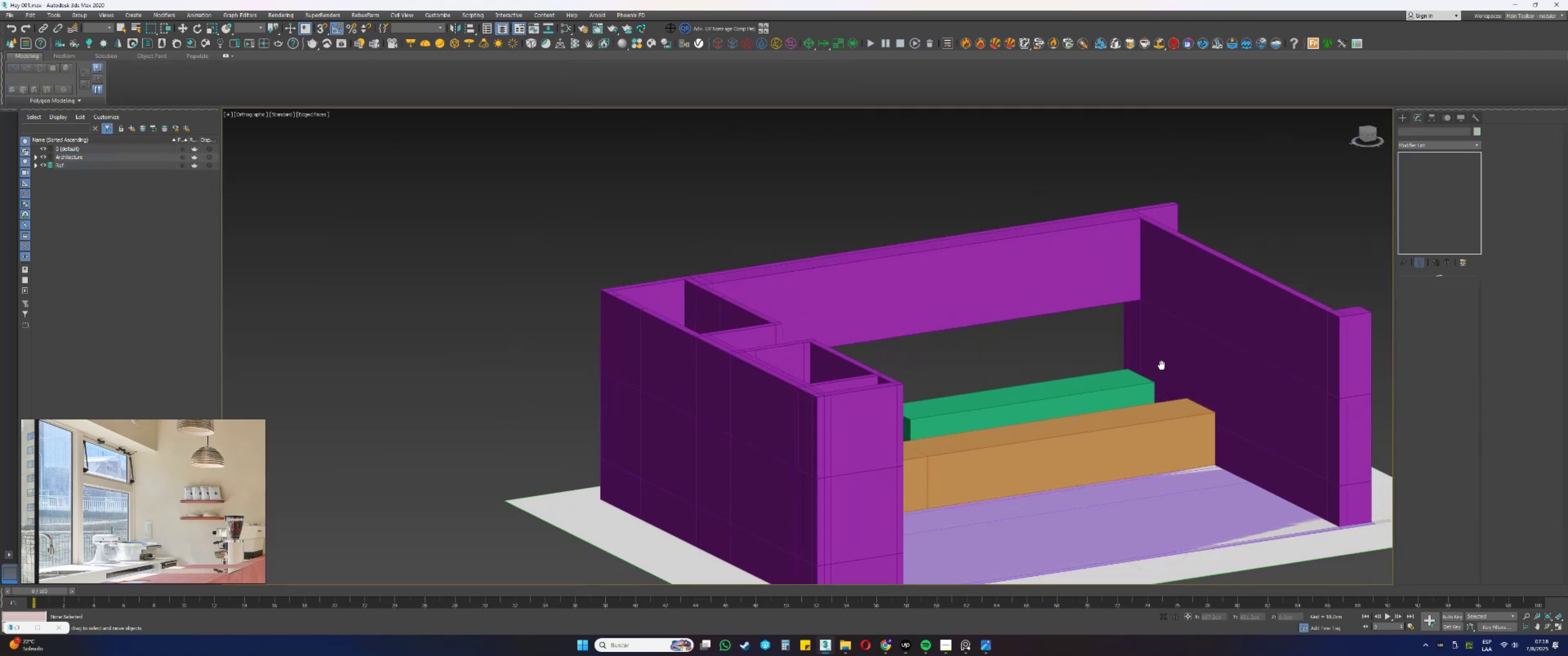 
scroll: coordinate [980, 261], scroll_direction: down, amount: 2.0
 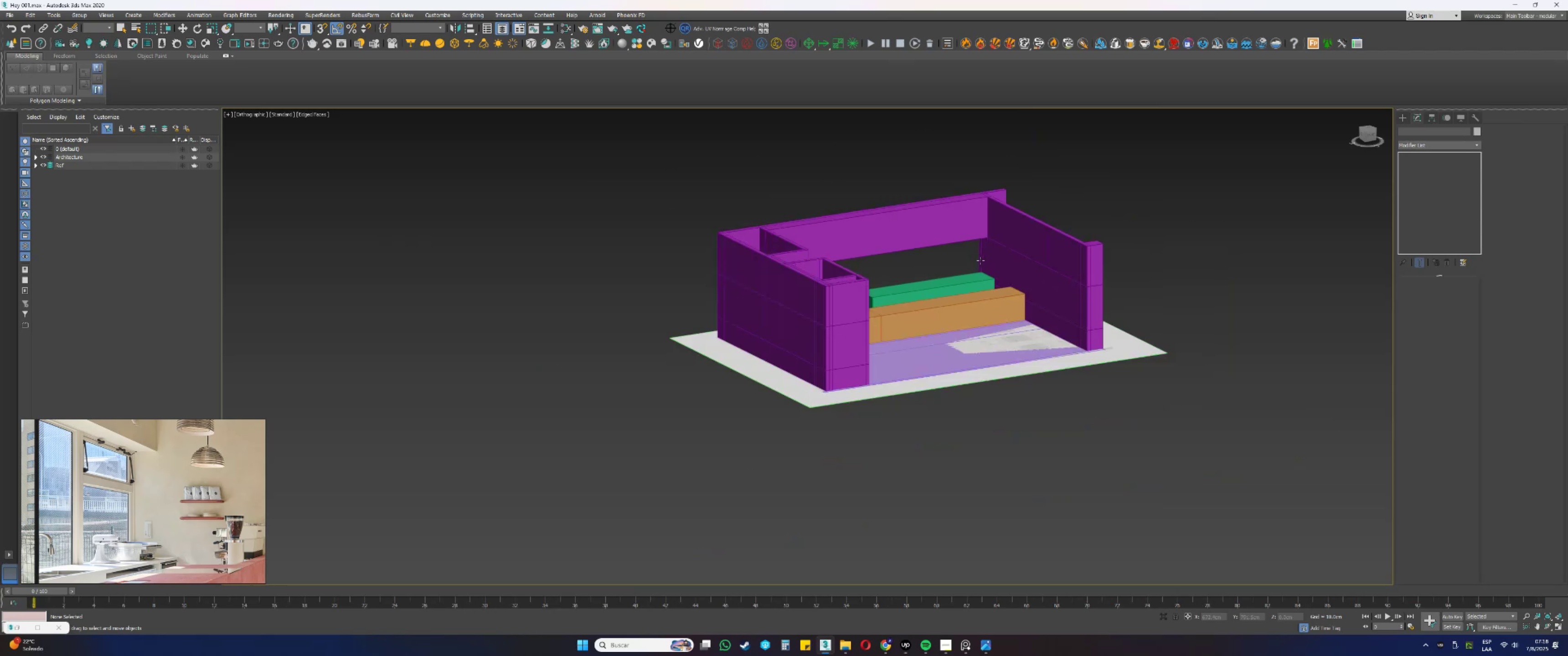 
key(Alt+AltLeft)
 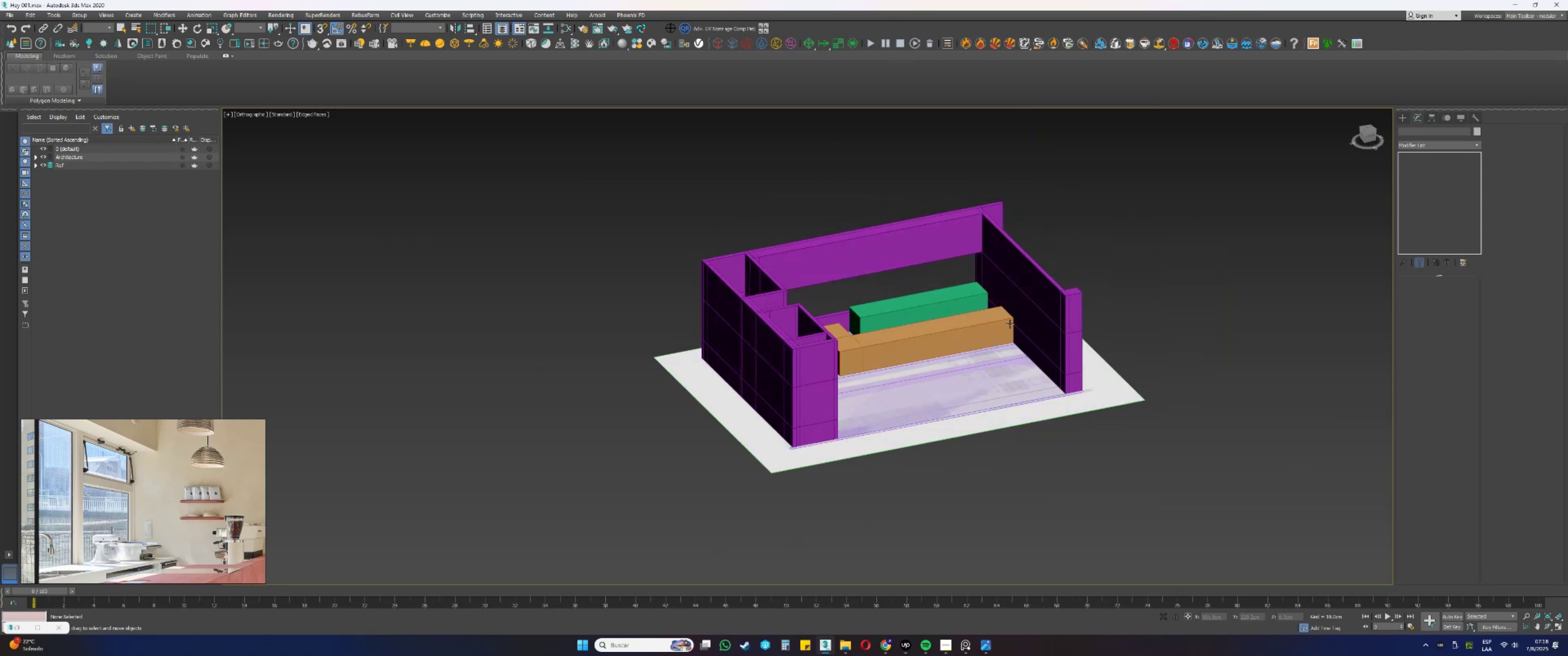 
key(Alt+AltLeft)
 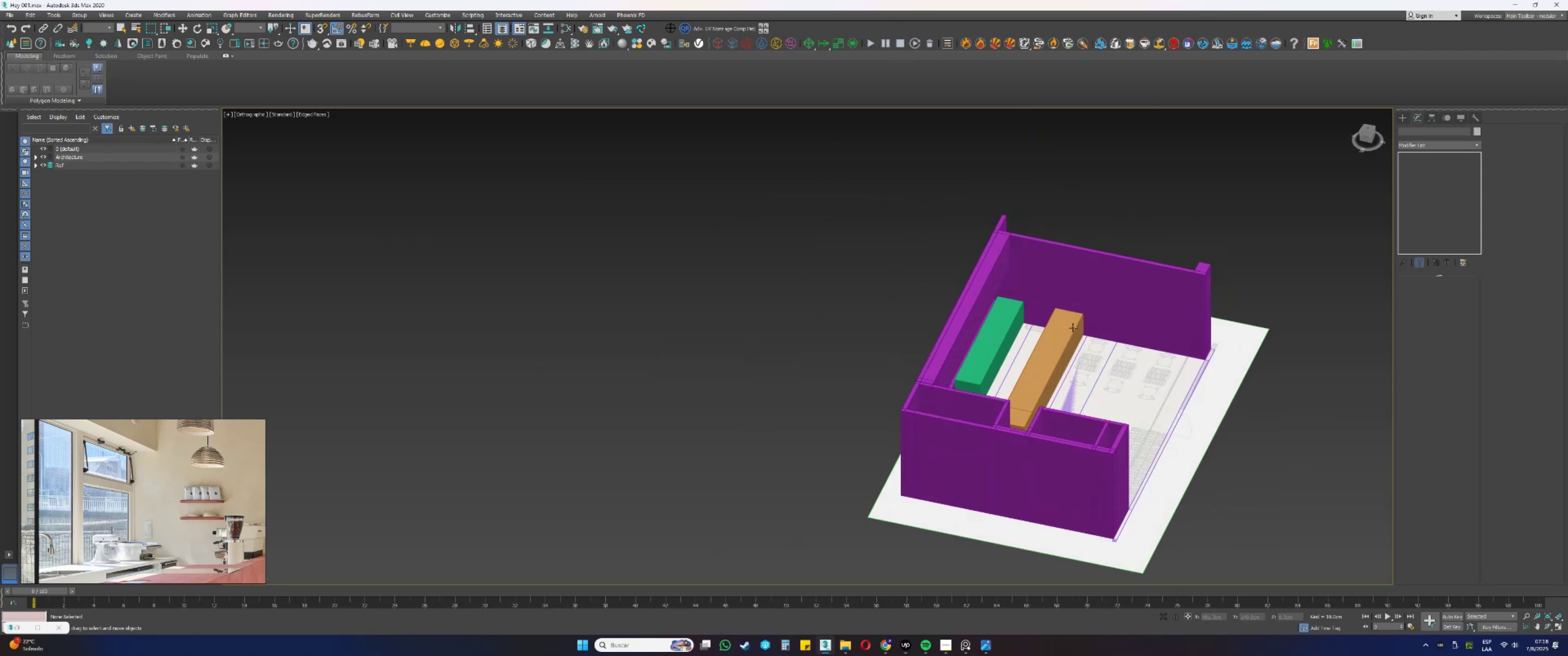 
key(Alt+AltLeft)
 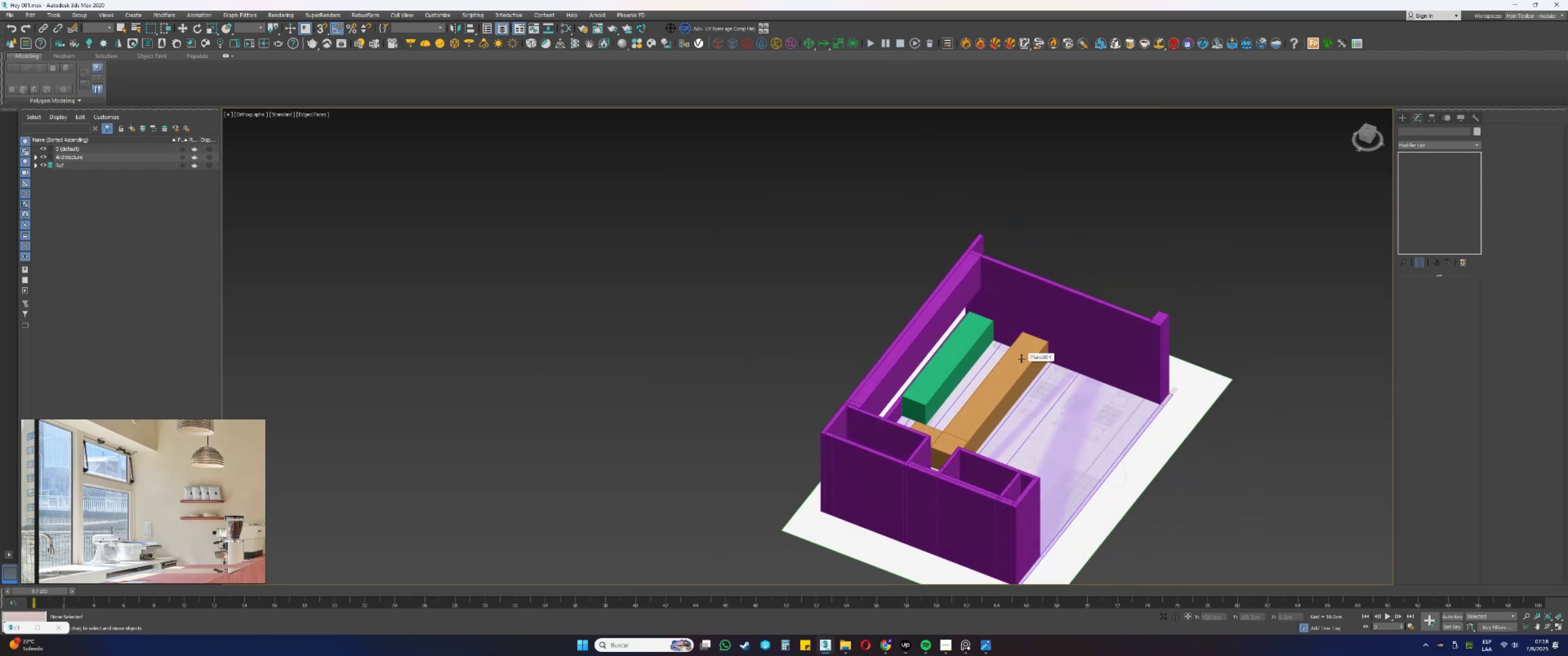 
mouse_move([1029, 362])
 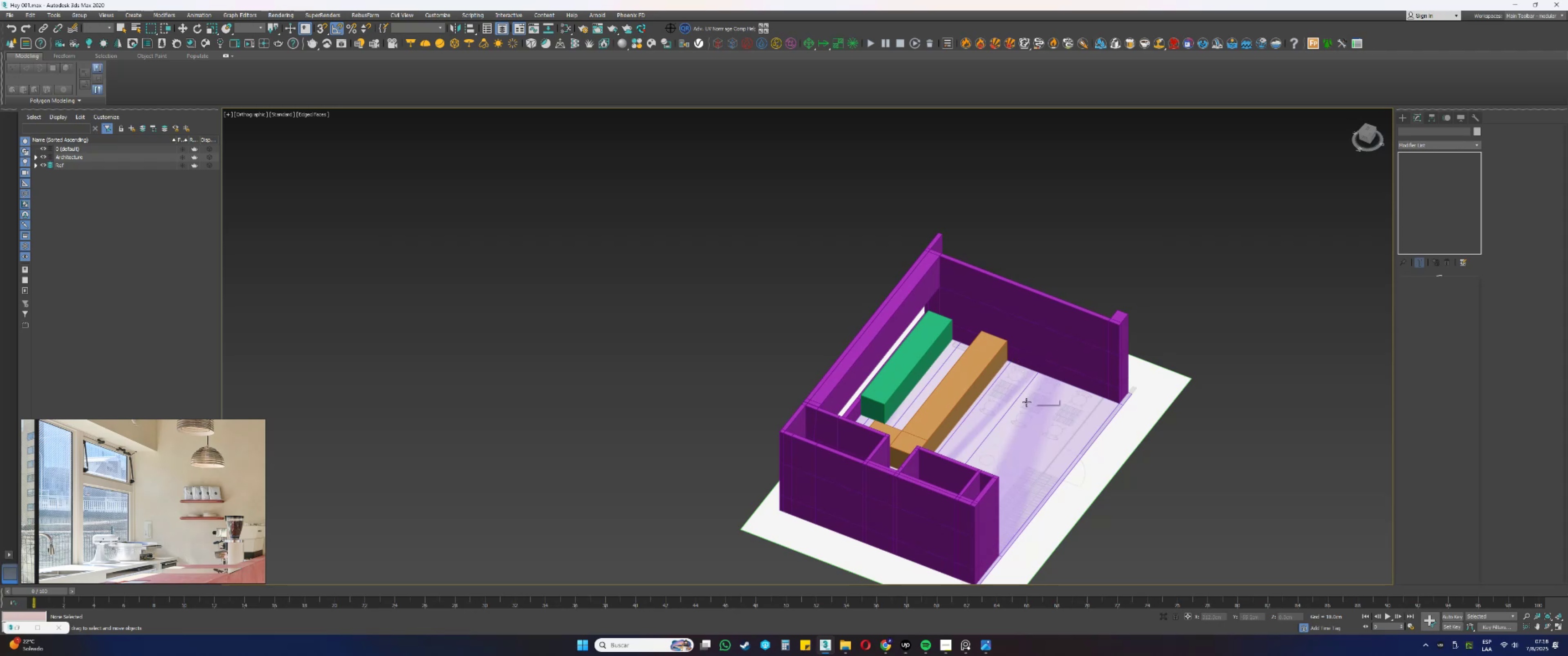 
wait(18.42)
 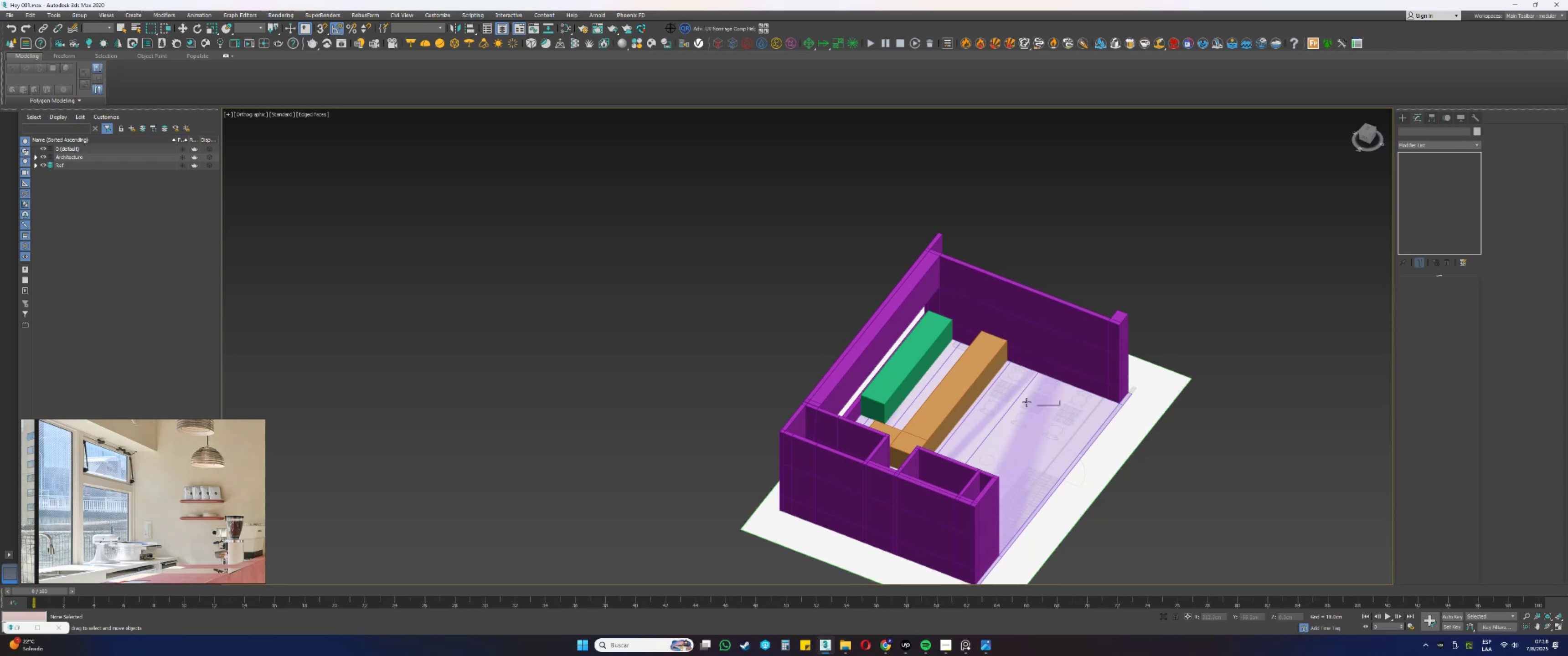 
mouse_move([1007, 404])
 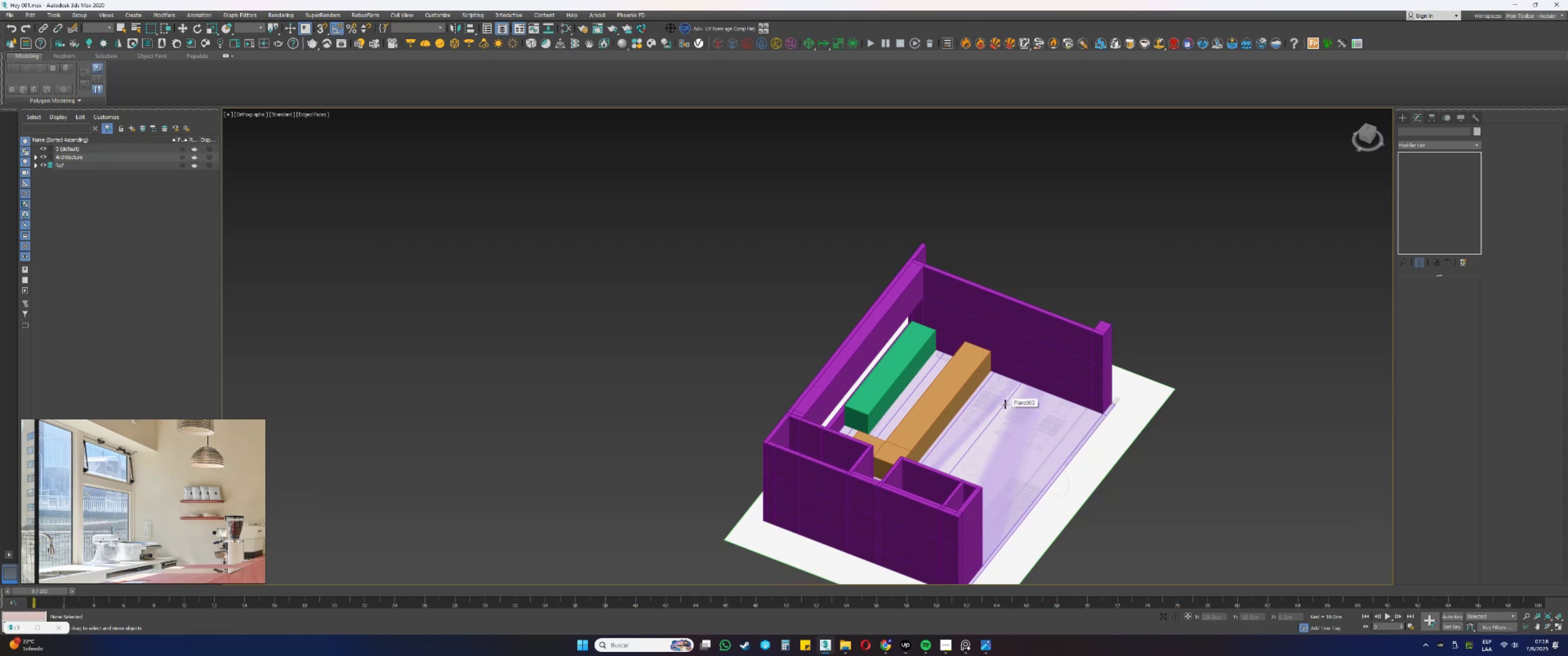 
hold_key(key=AltLeft, duration=1.21)
 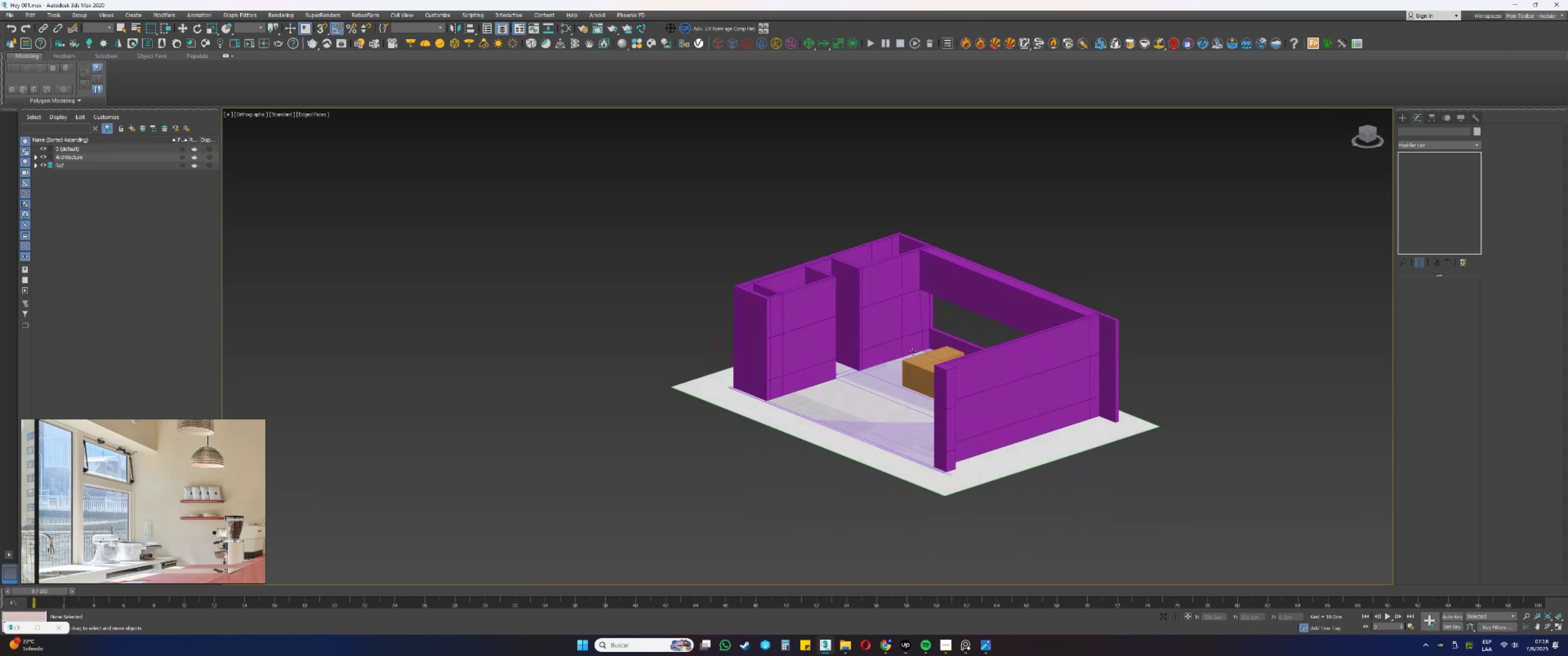 
key(Alt+AltLeft)
 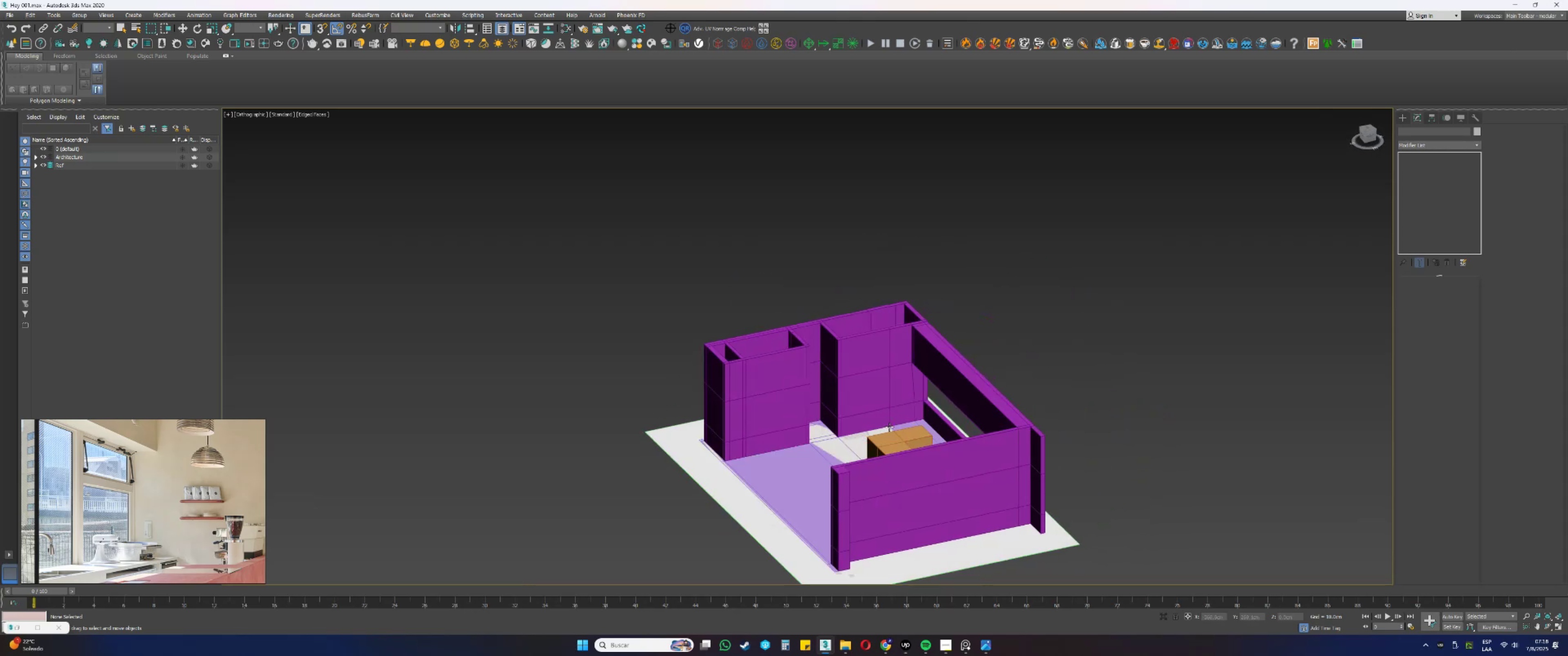 
hold_key(key=AltLeft, duration=0.31)
 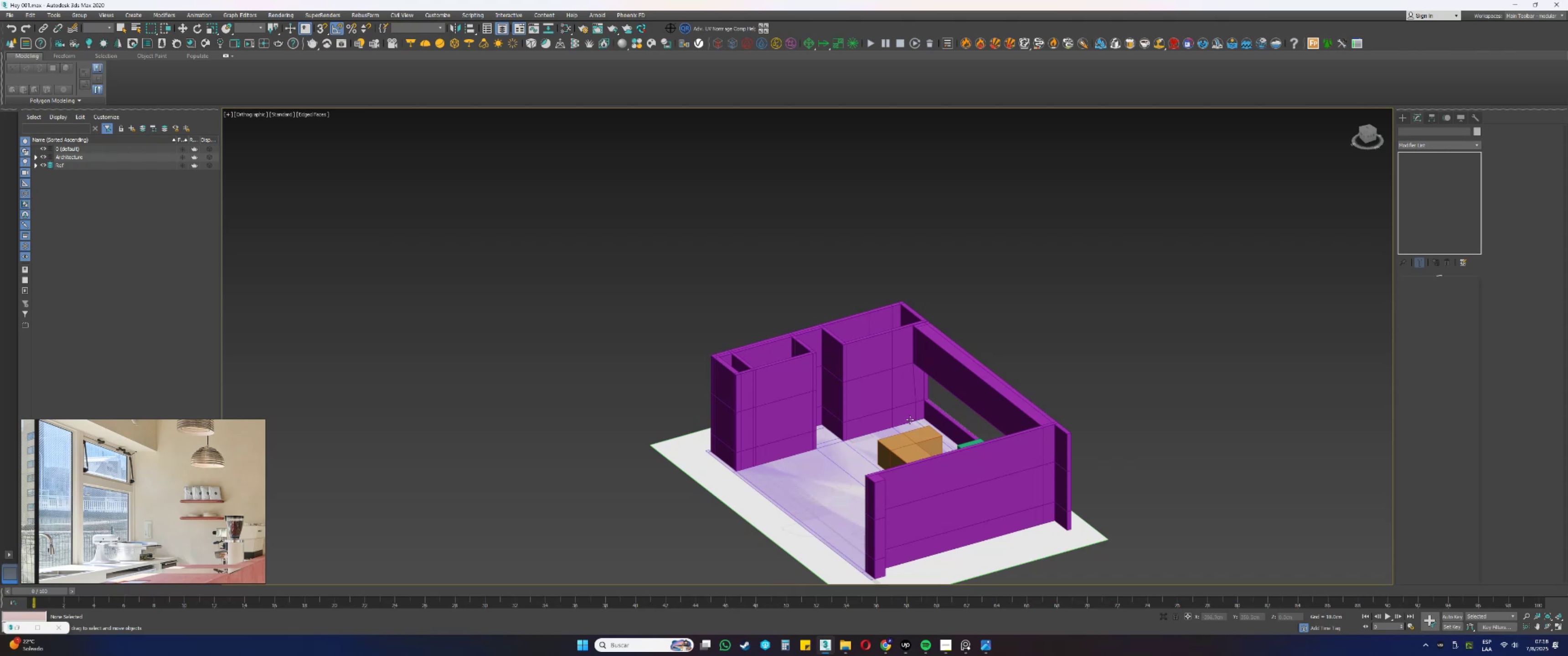 
wait(13.68)
 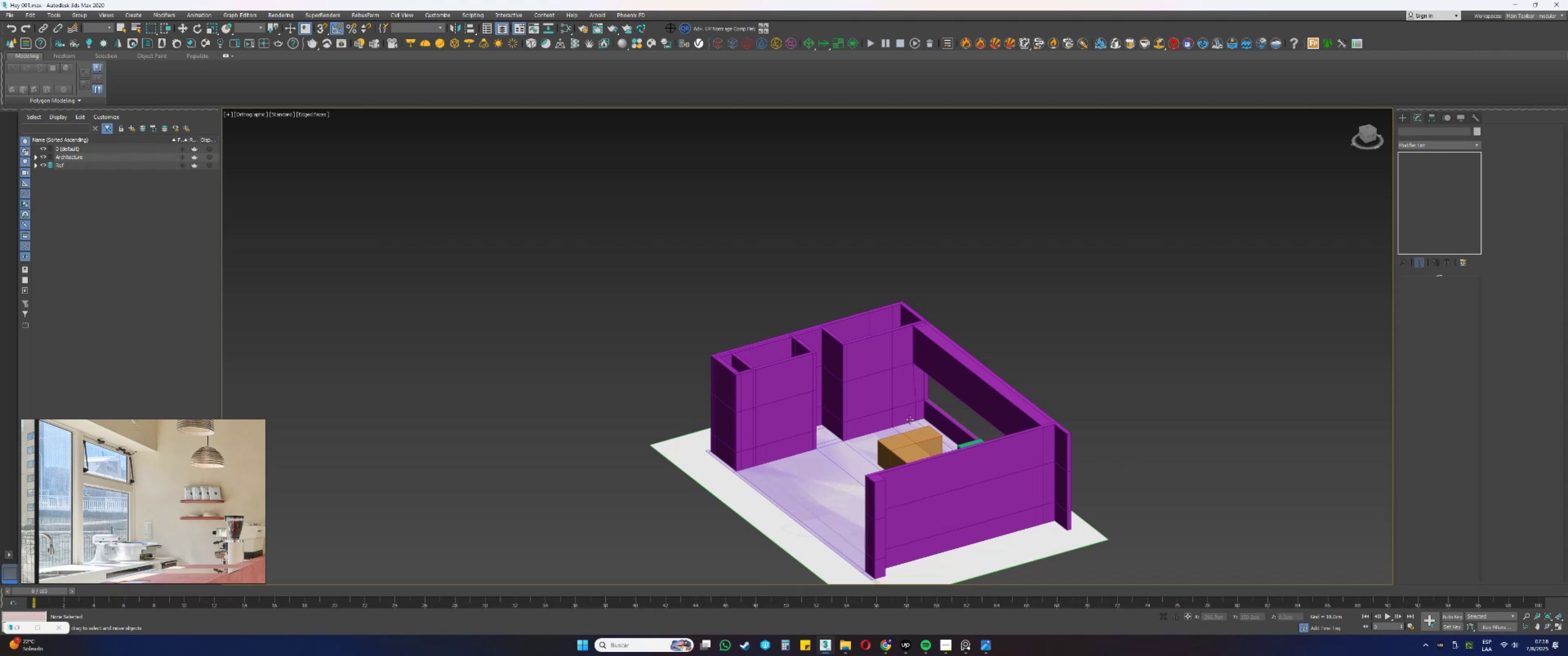 
scroll: coordinate [905, 371], scroll_direction: up, amount: 2.0
 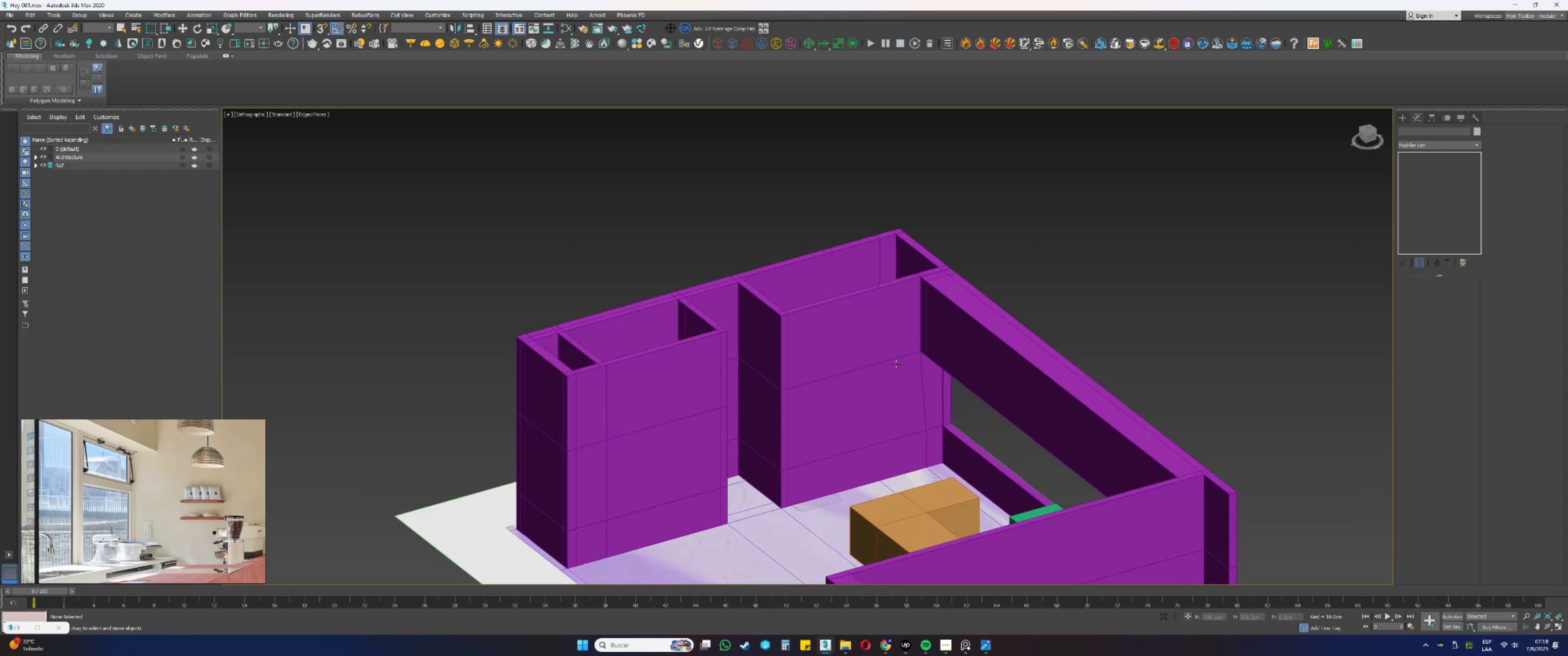 
scroll: coordinate [888, 360], scroll_direction: down, amount: 1.0
 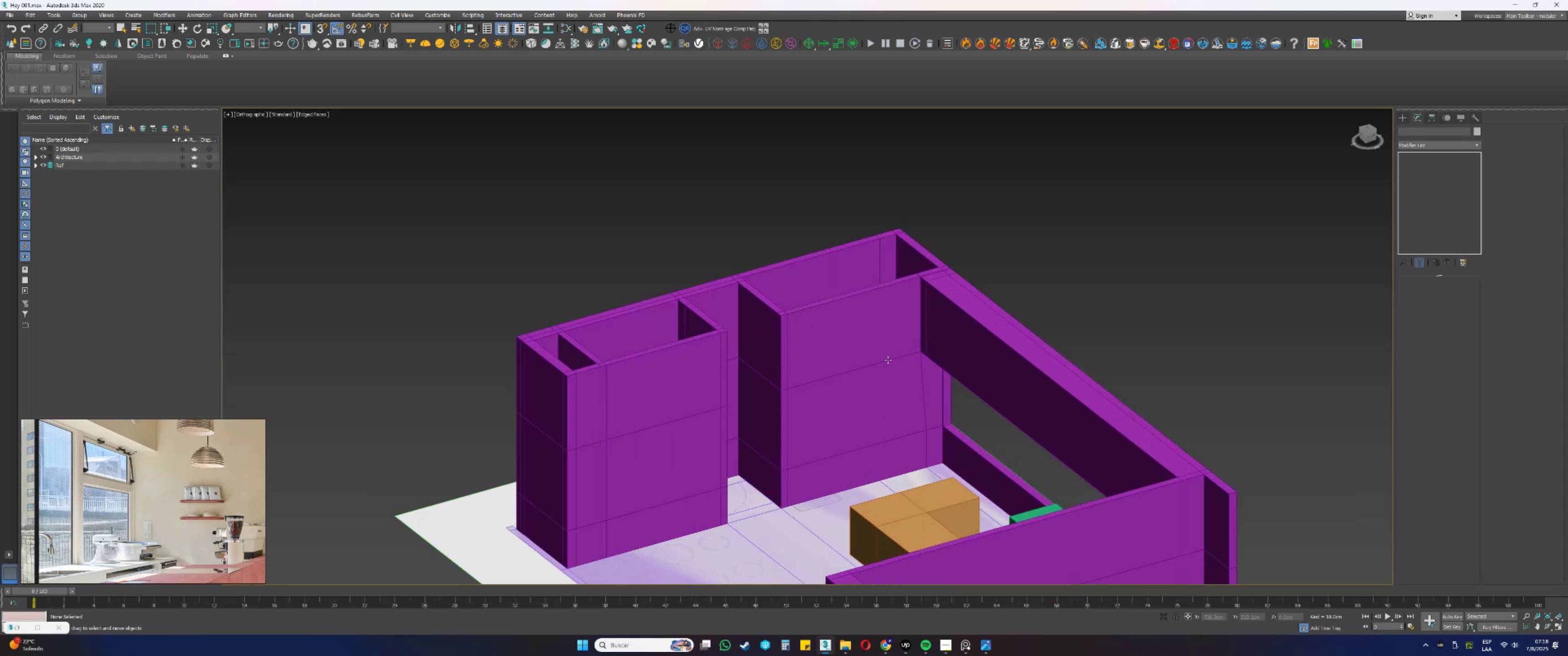 
hold_key(key=AltLeft, duration=0.69)
 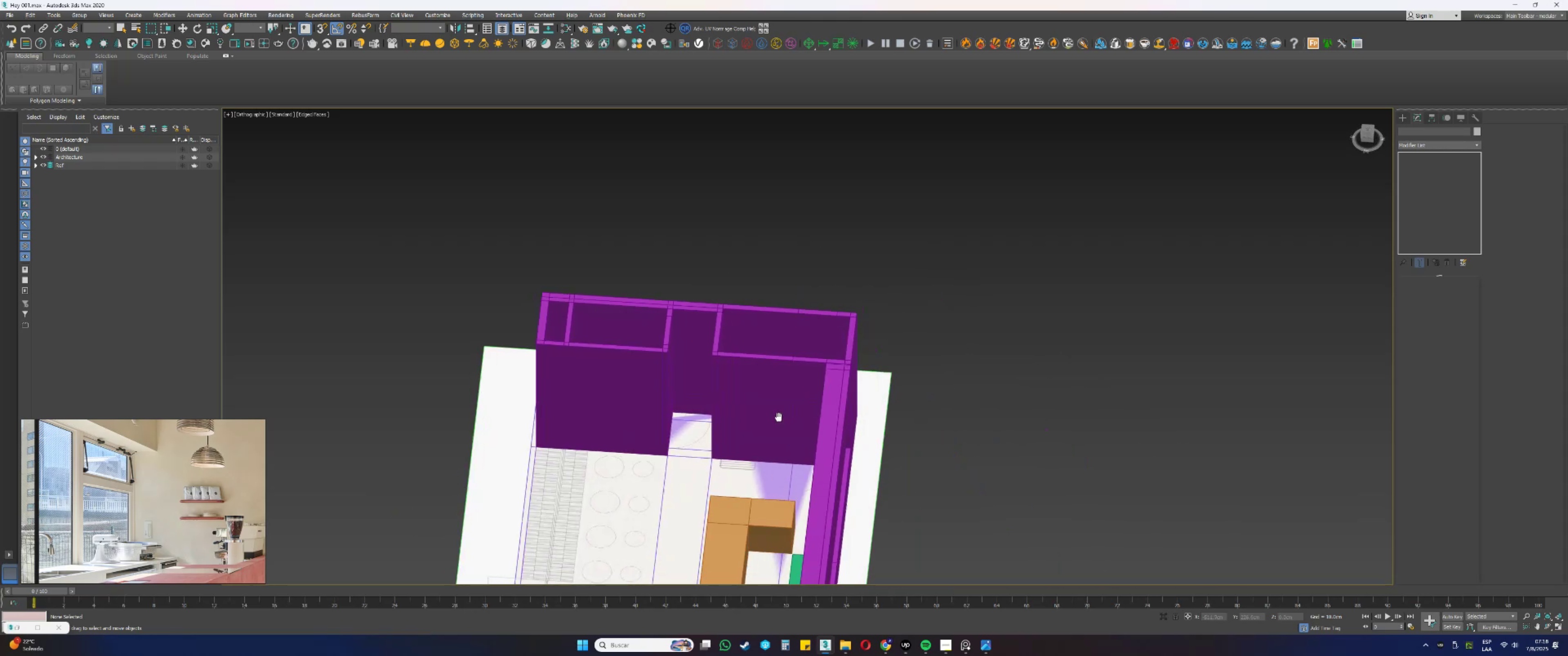 
hold_key(key=AltLeft, duration=0.38)
 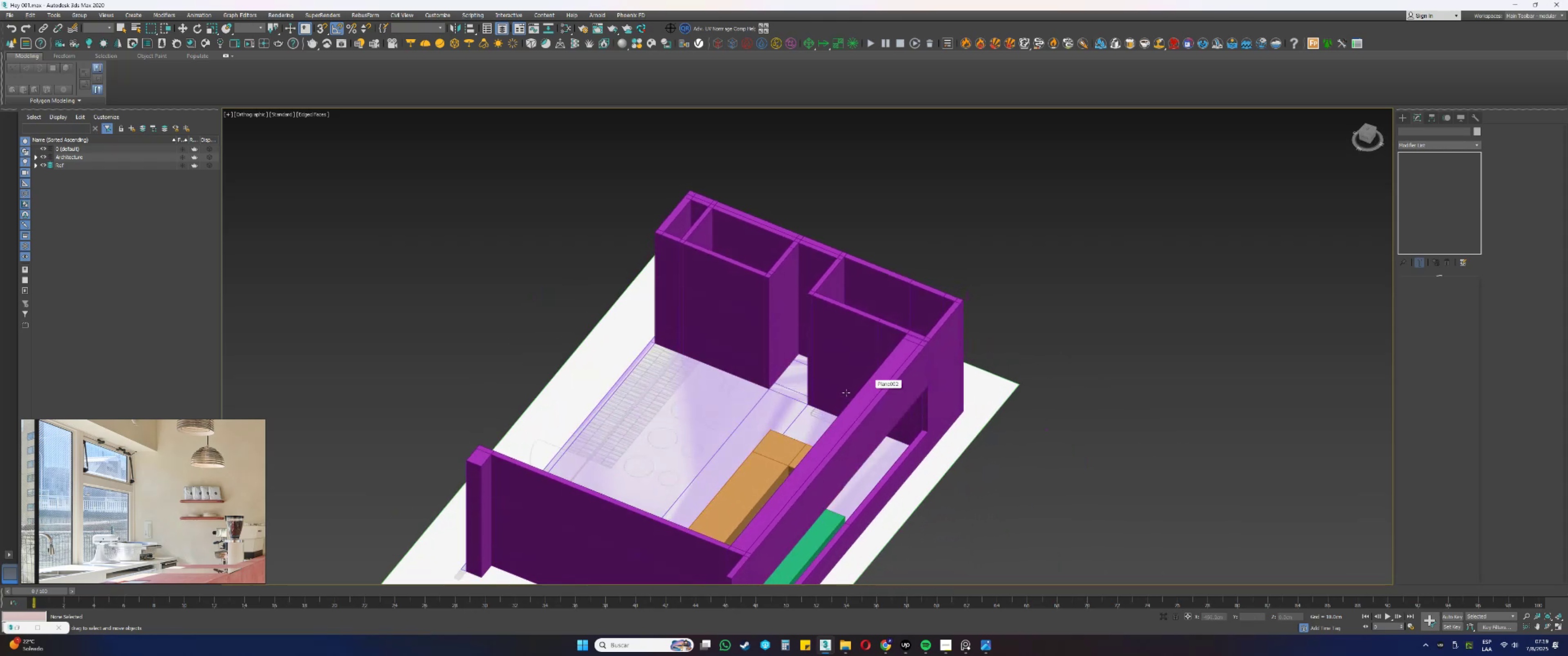 
scroll: coordinate [132, 476], scroll_direction: down, amount: 1.0
 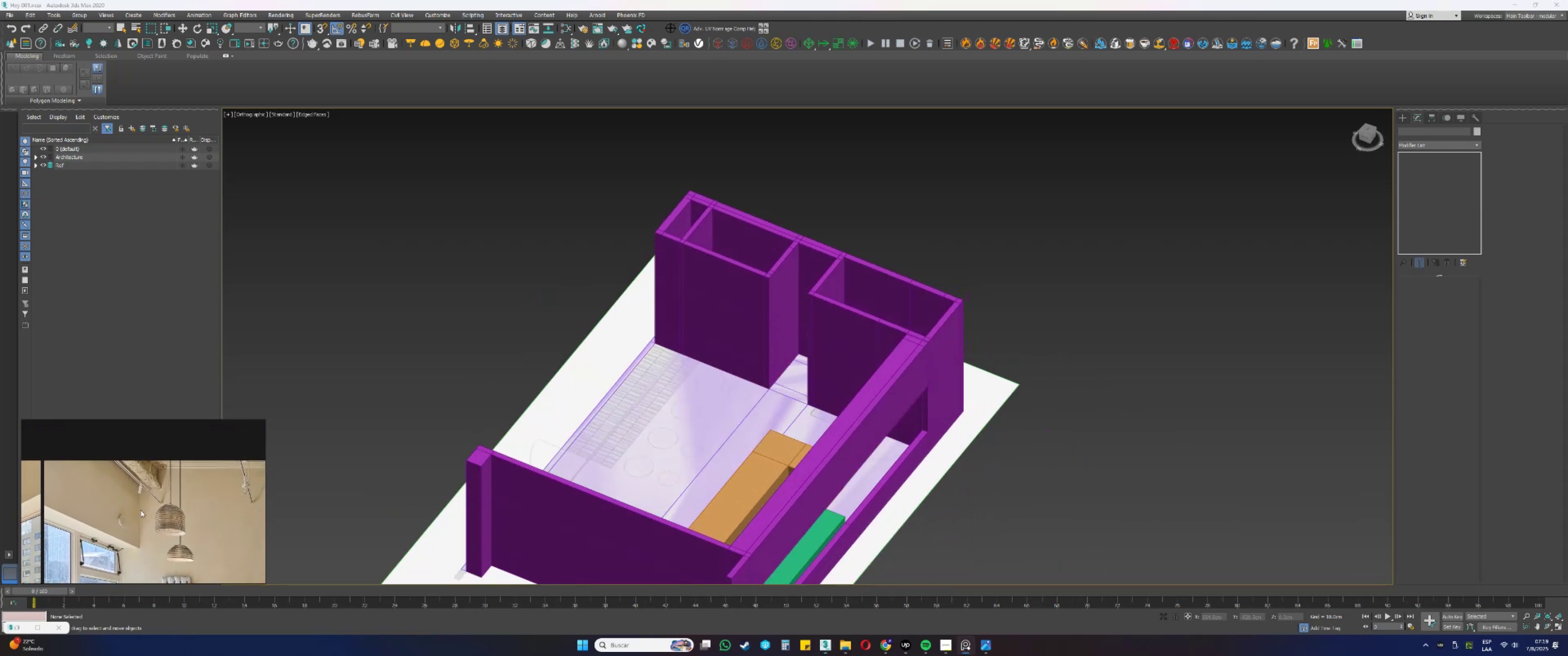 
scroll: coordinate [185, 463], scroll_direction: up, amount: 7.0
 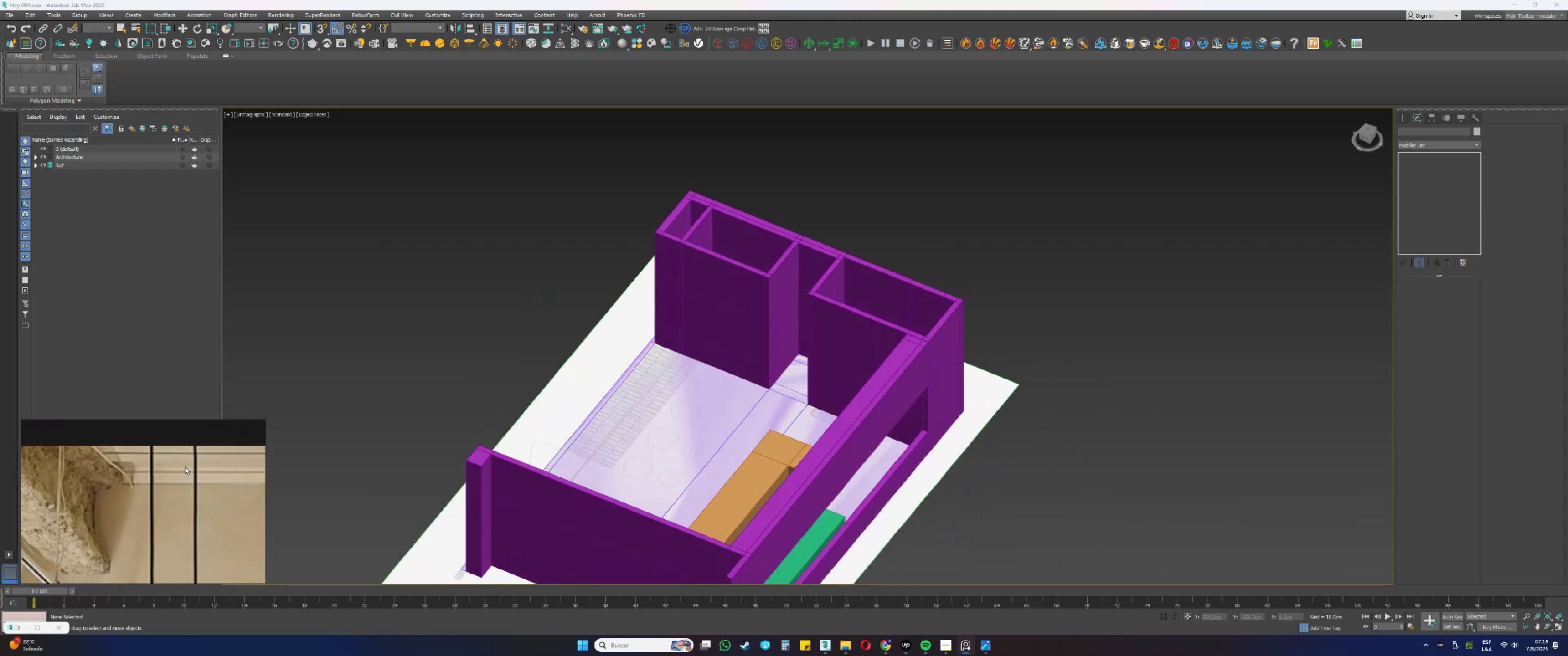 
scroll: coordinate [185, 466], scroll_direction: down, amount: 8.0
 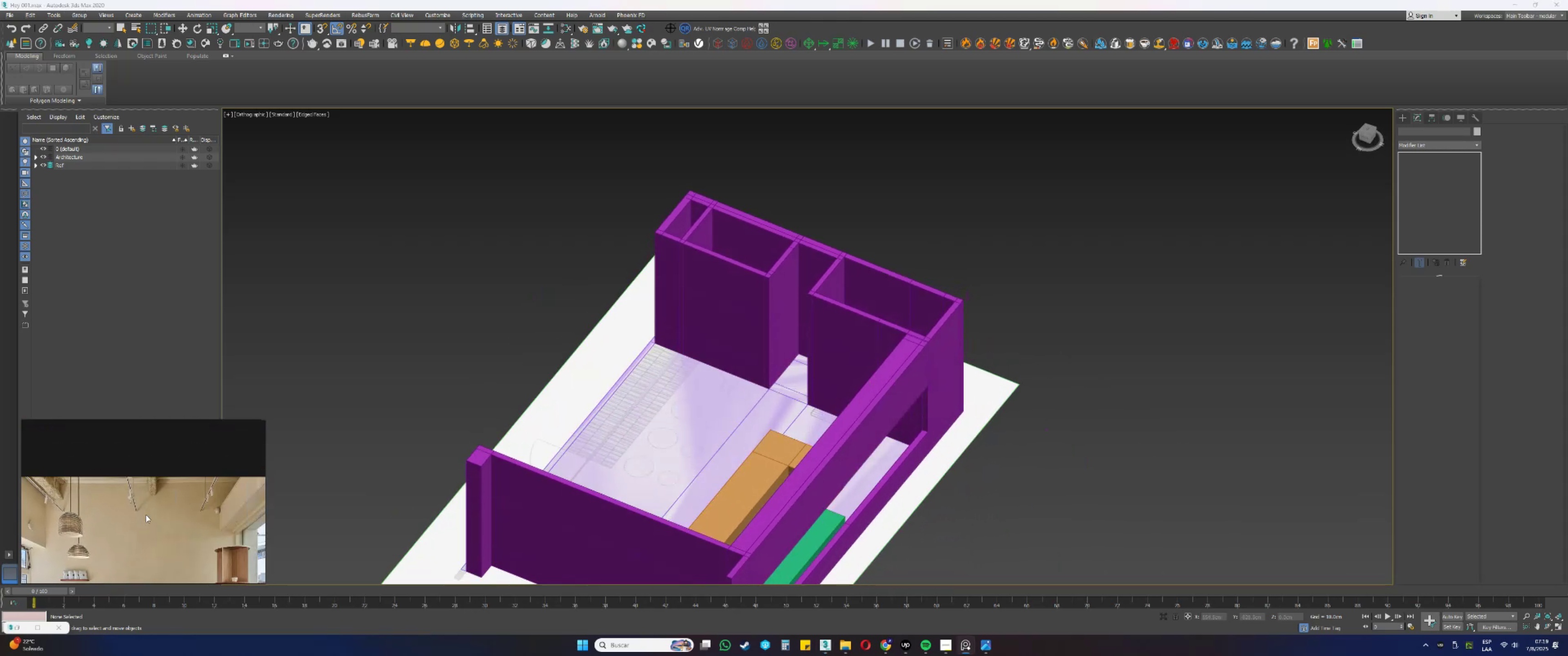 
scroll: coordinate [199, 474], scroll_direction: up, amount: 6.0
 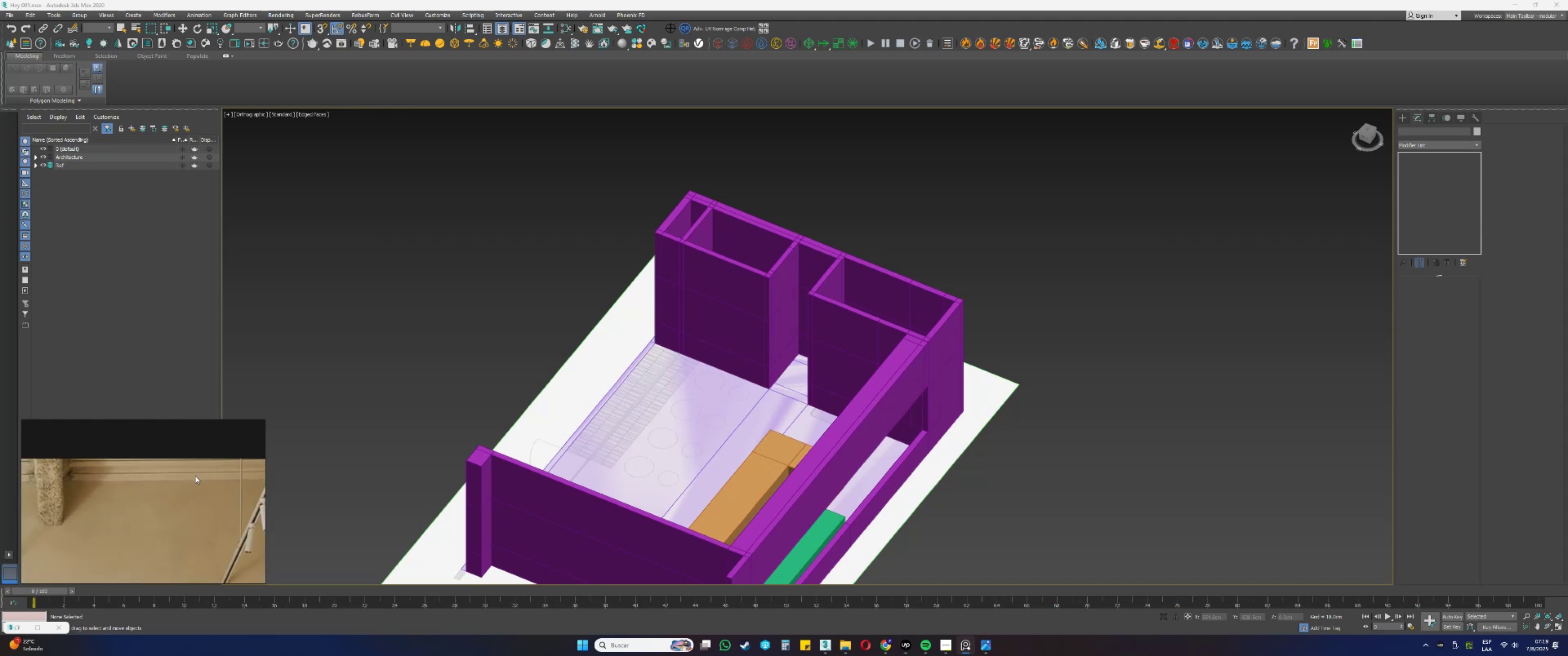 
scroll: coordinate [173, 480], scroll_direction: down, amount: 2.0
 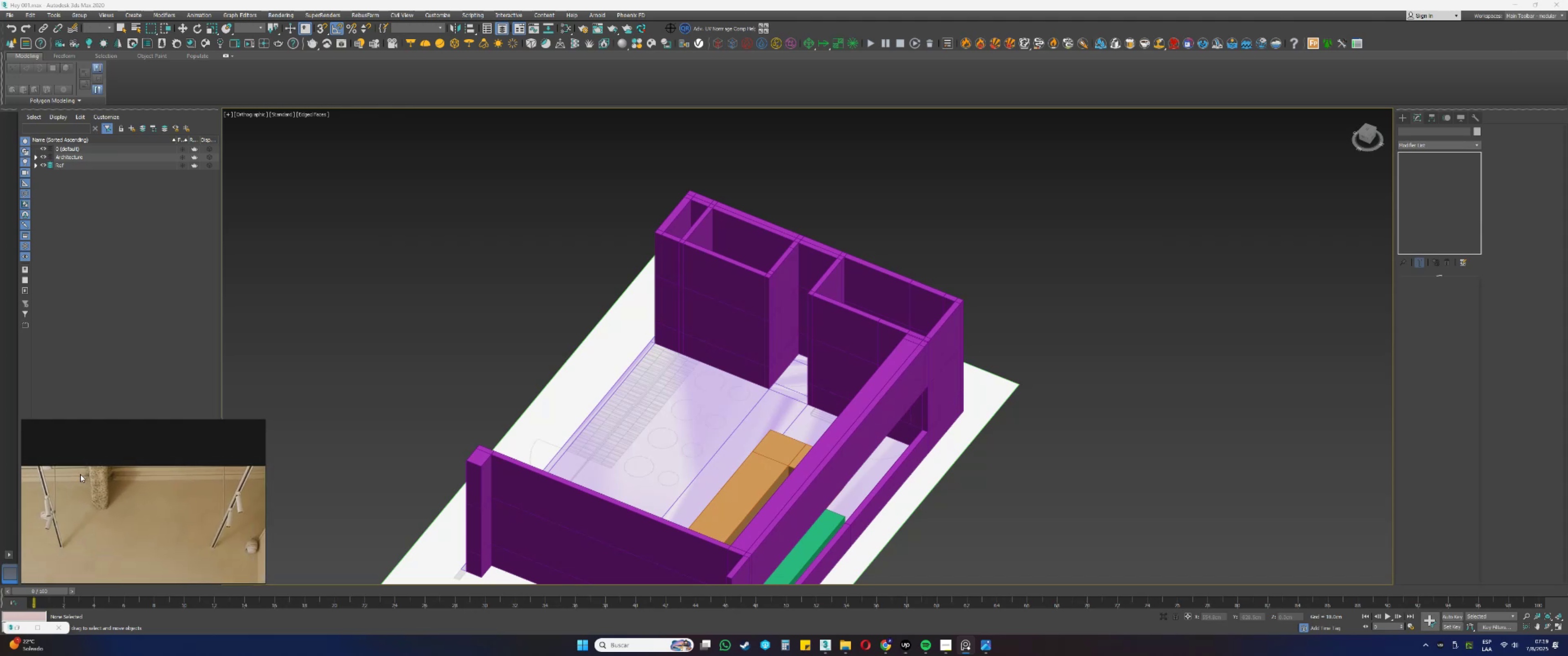 
scroll: coordinate [103, 478], scroll_direction: up, amount: 1.0
 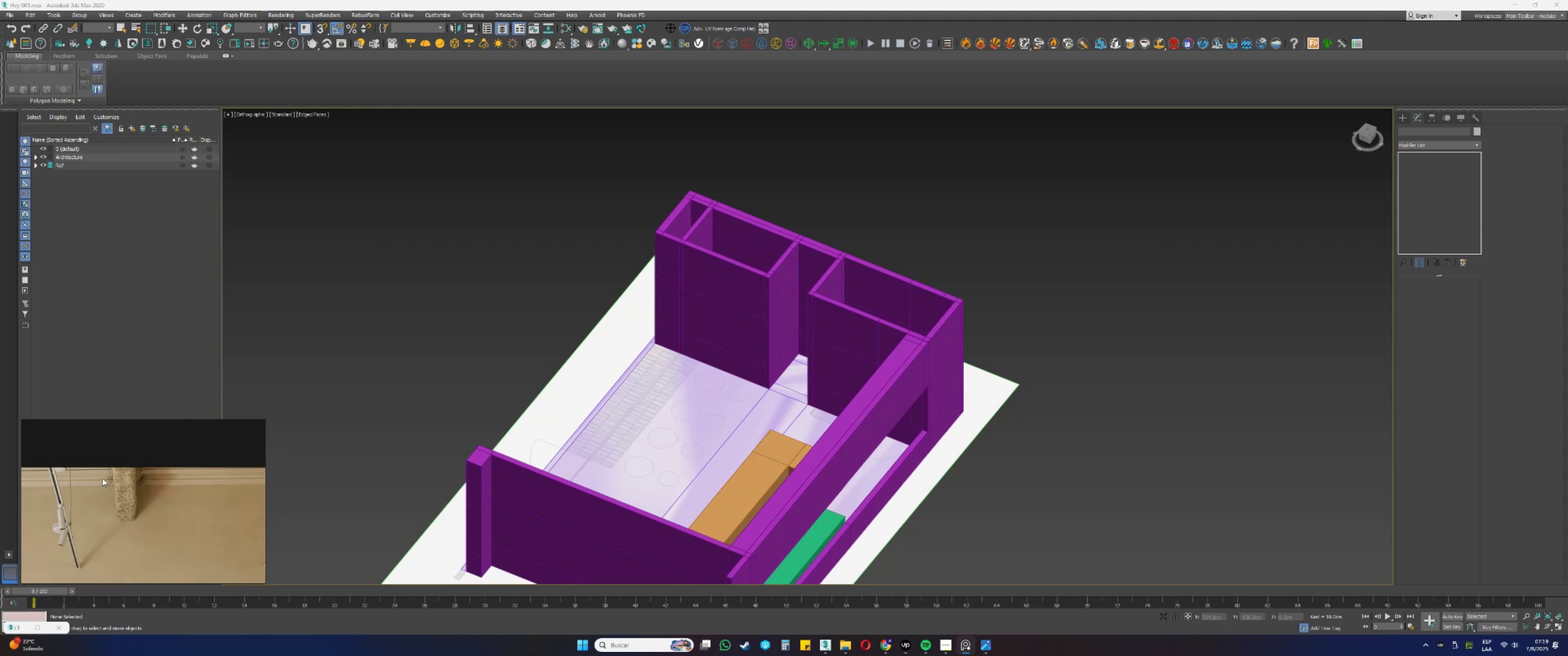 
wait(25.37)
 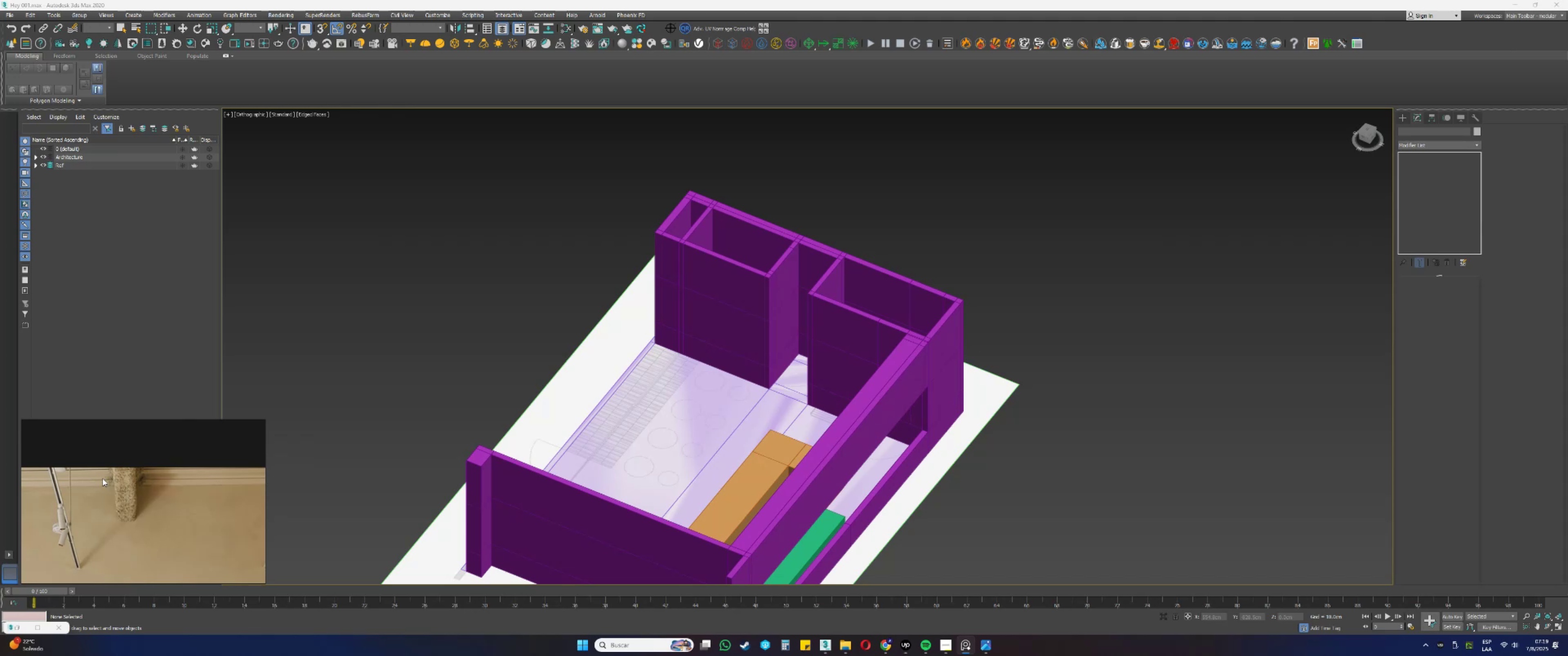 
hold_key(key=AltLeft, duration=0.69)
 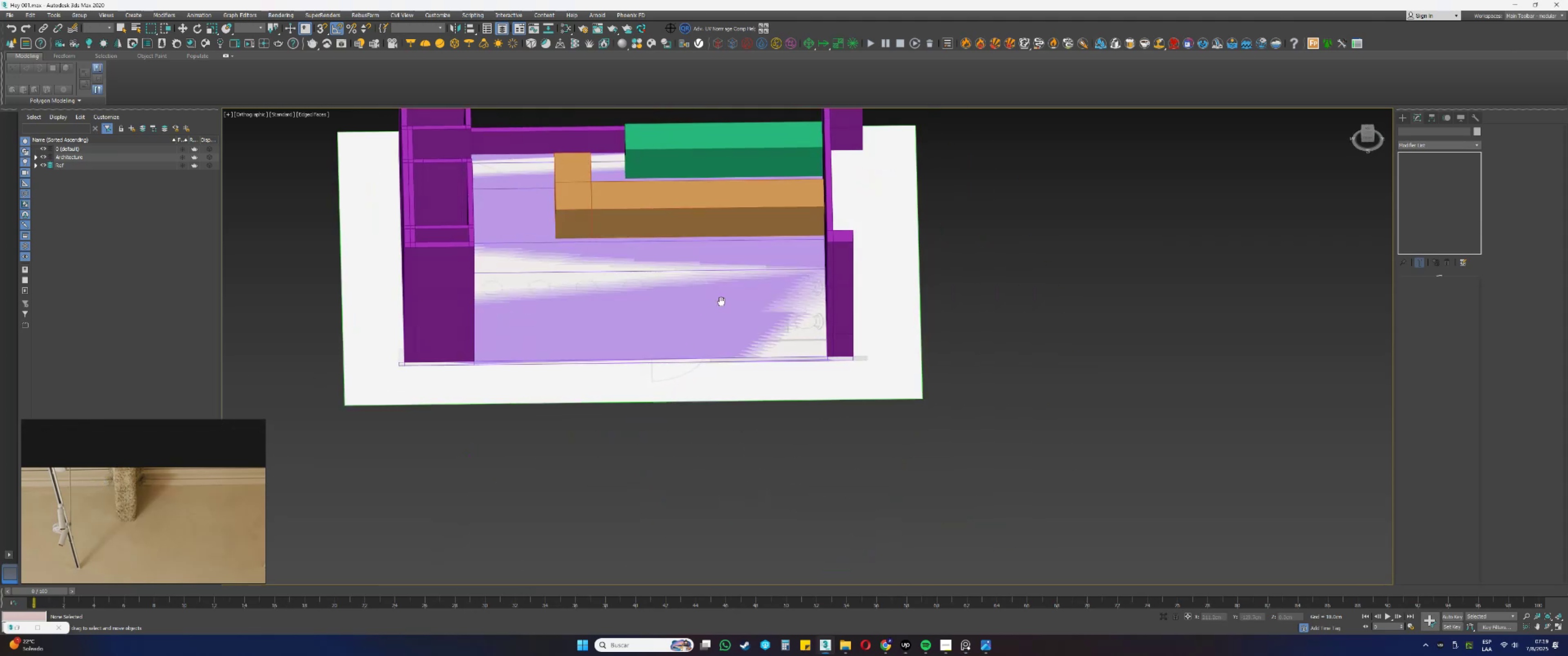 
key(Alt+AltLeft)
 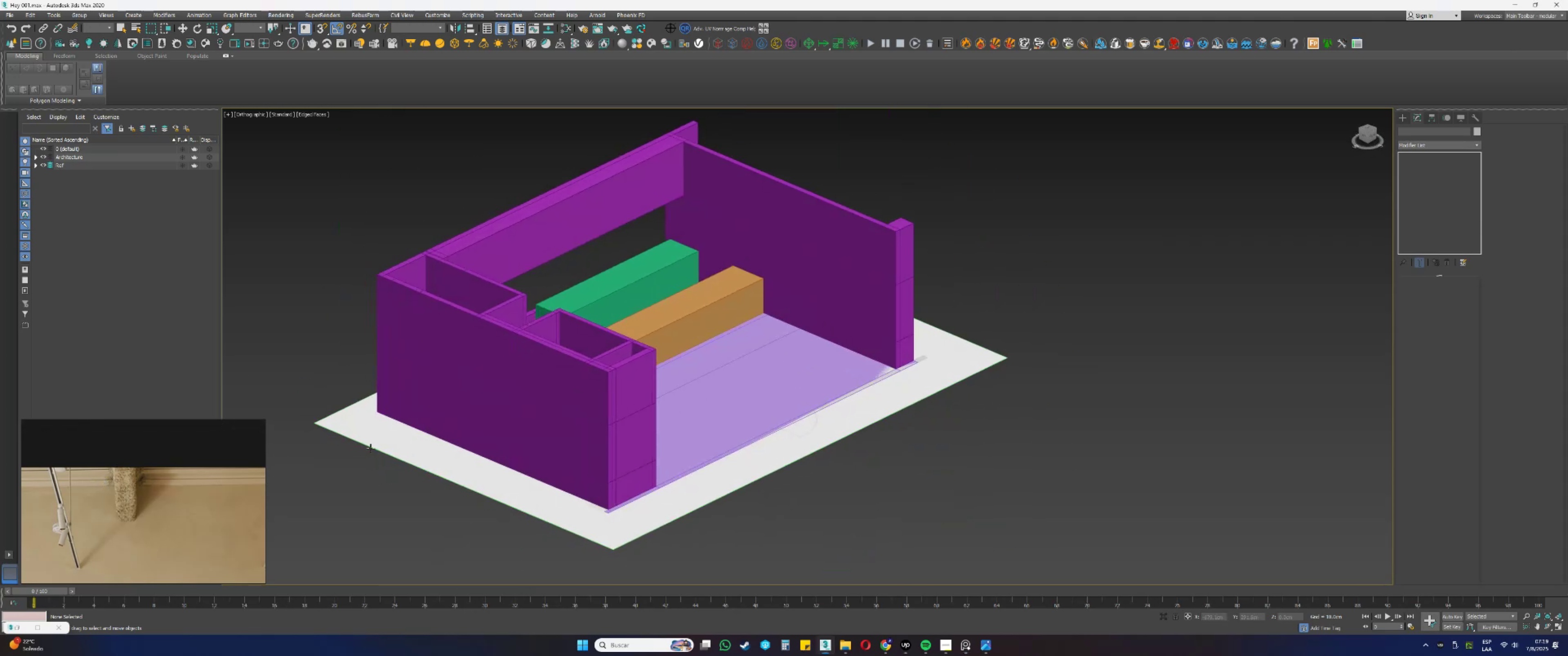 
scroll: coordinate [97, 491], scroll_direction: down, amount: 8.0
 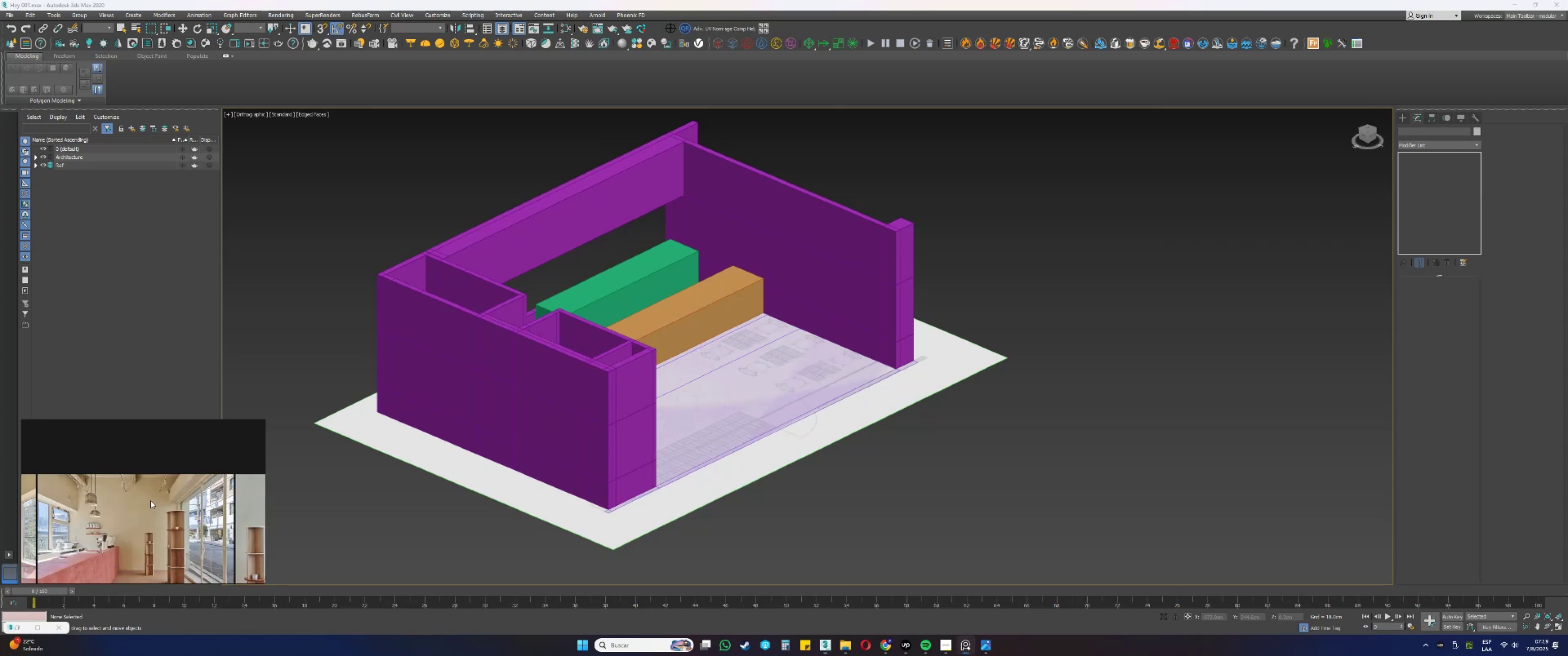 
scroll: coordinate [167, 494], scroll_direction: up, amount: 2.0
 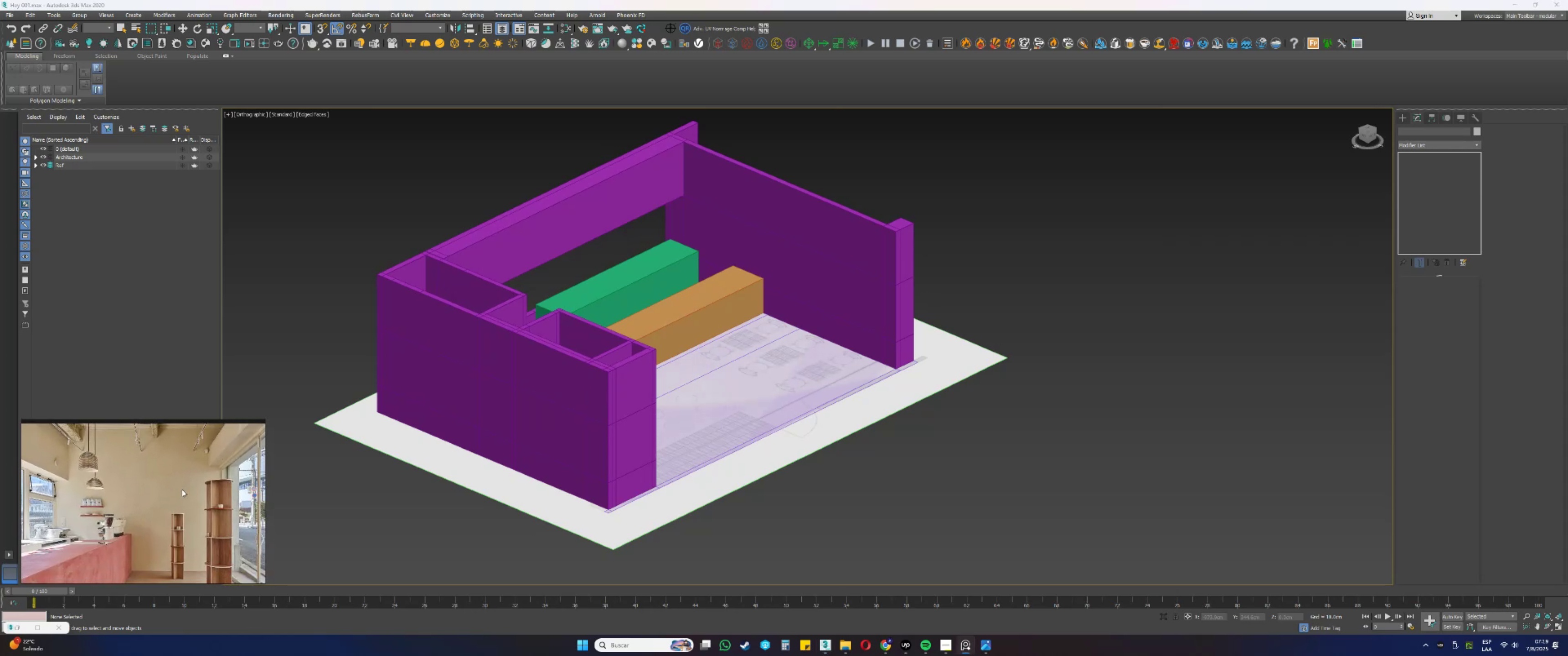 
wait(5.36)
 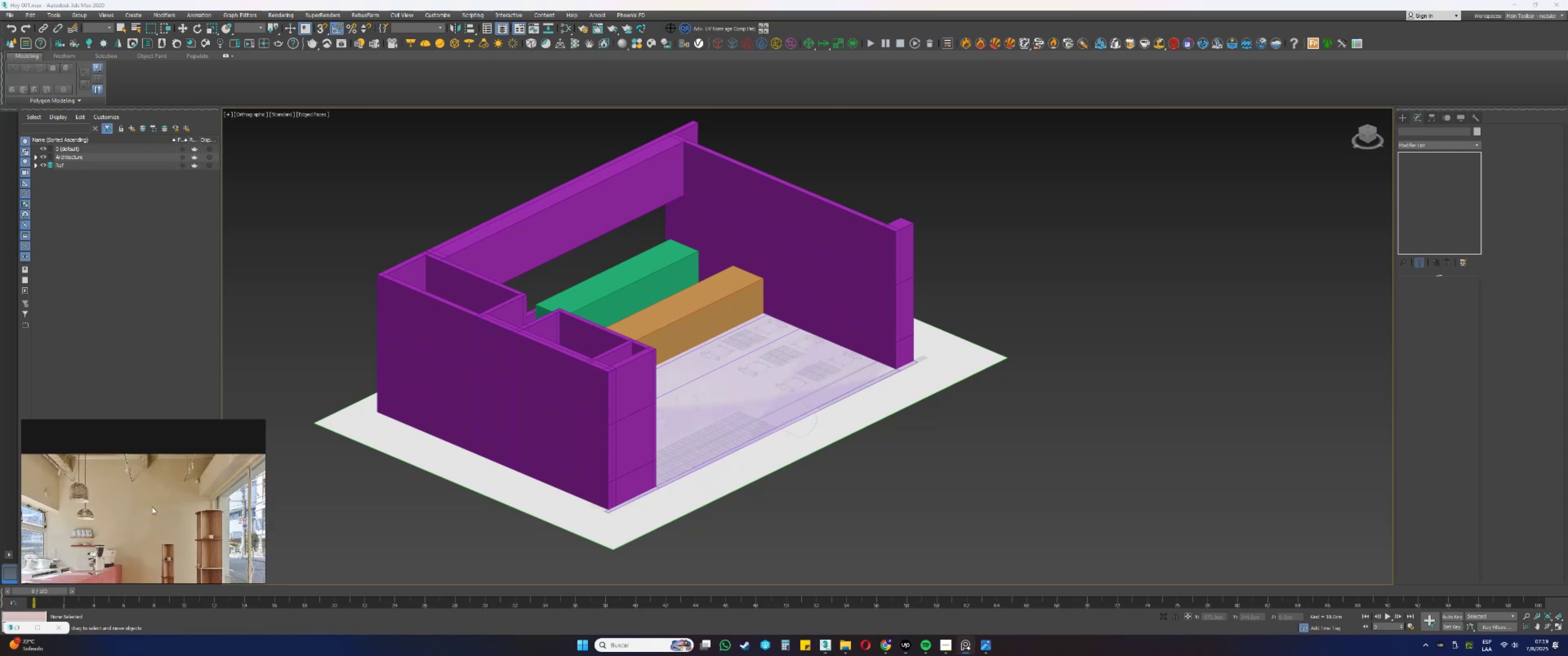 
scroll: coordinate [182, 489], scroll_direction: up, amount: 1.0
 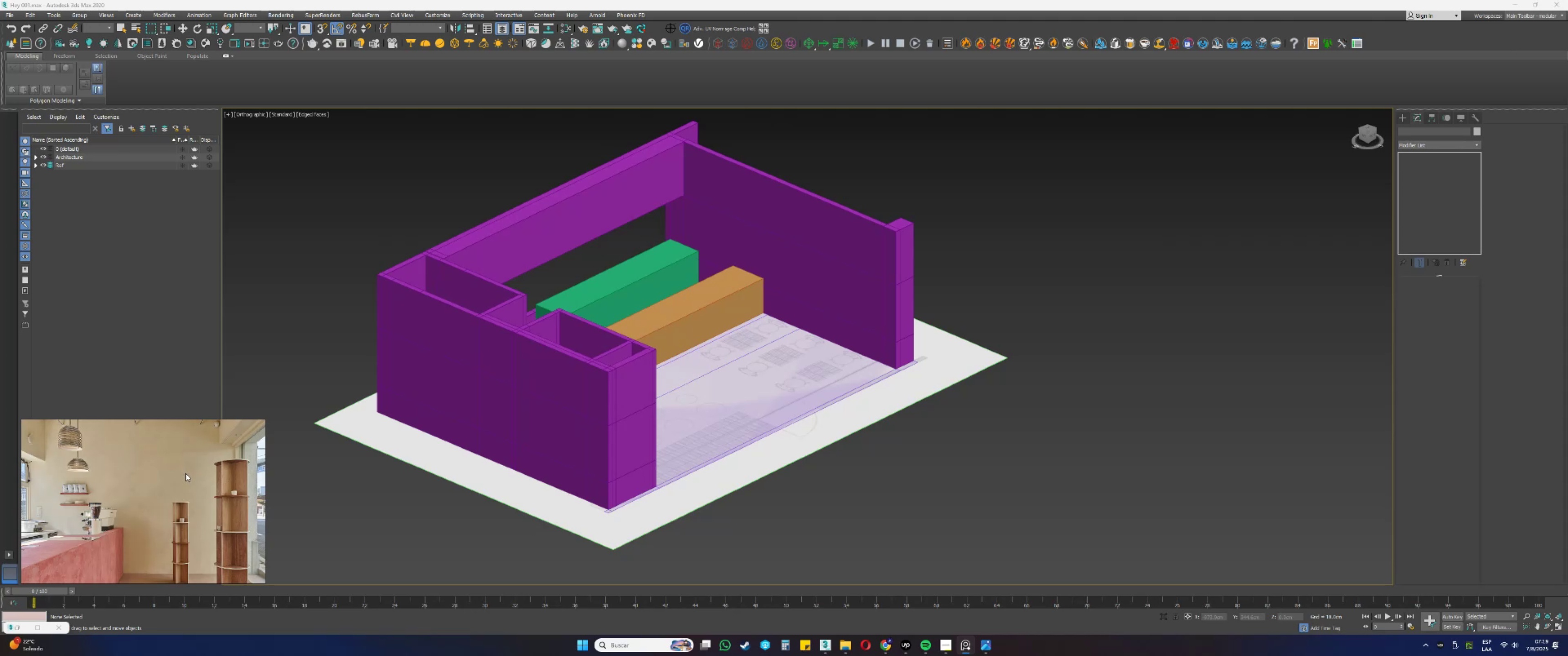 
wait(18.69)
 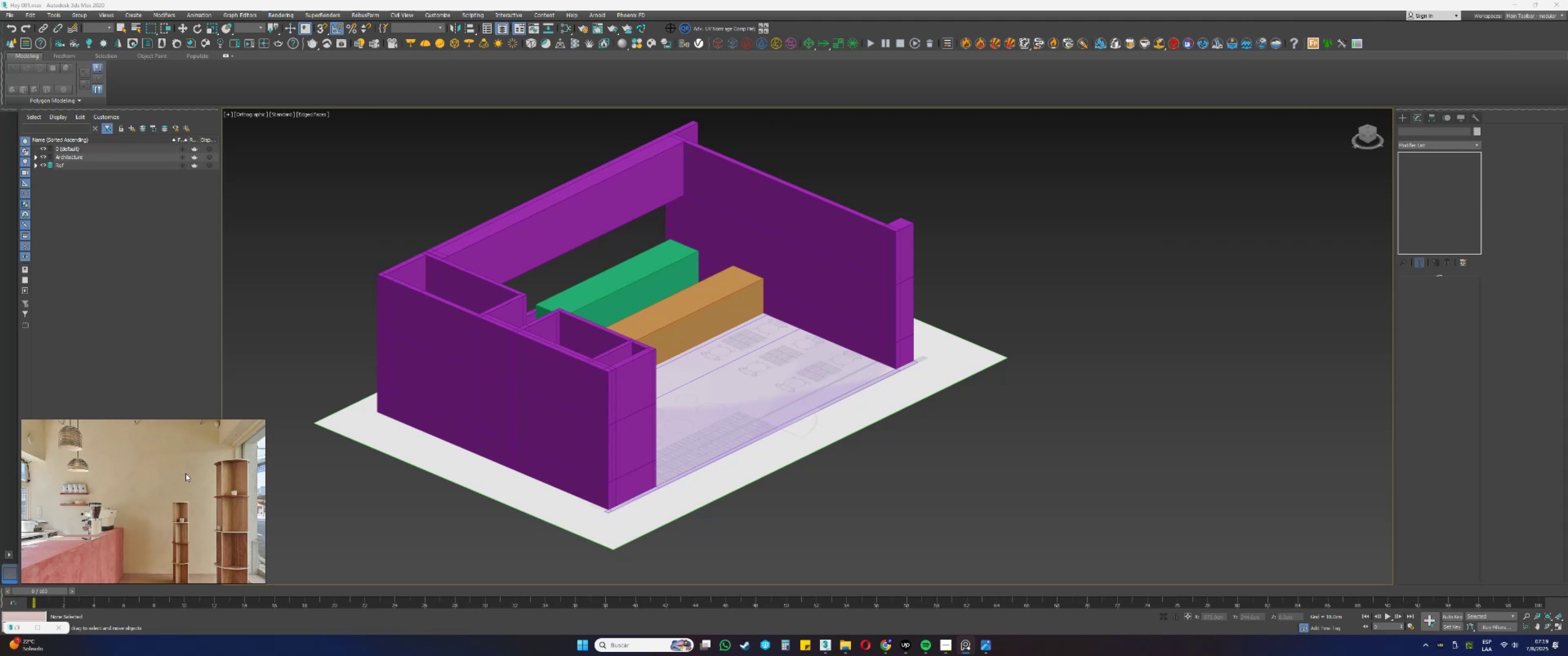 
left_click([788, 643])
 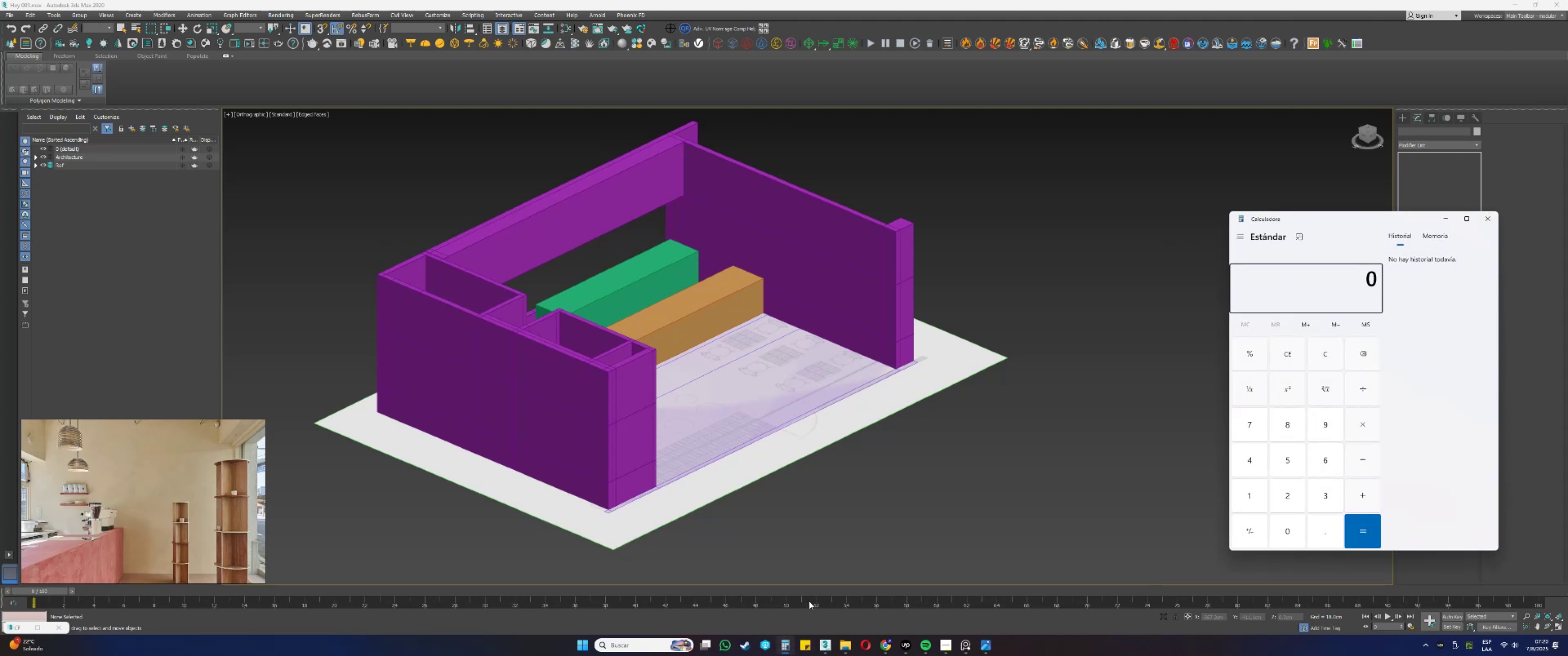 
key(Numpad1)
 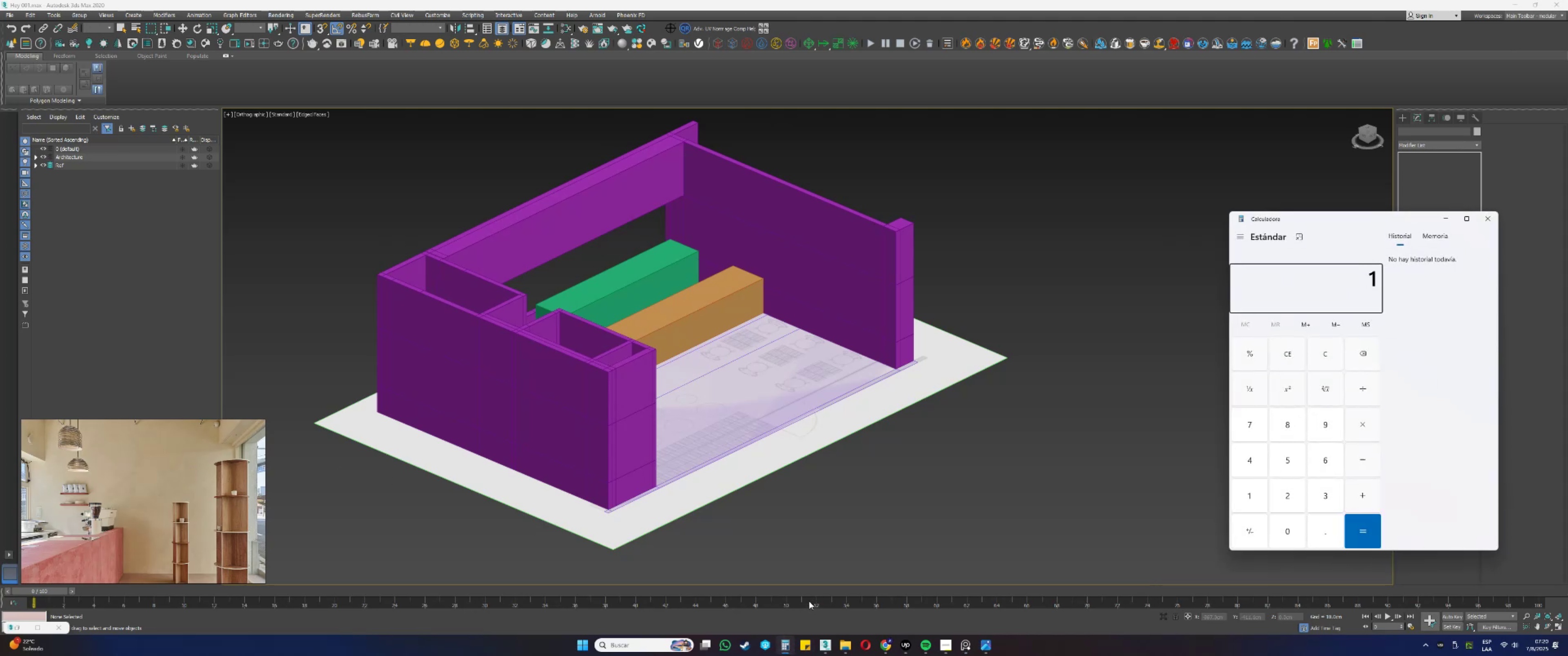 
key(Numpad8)
 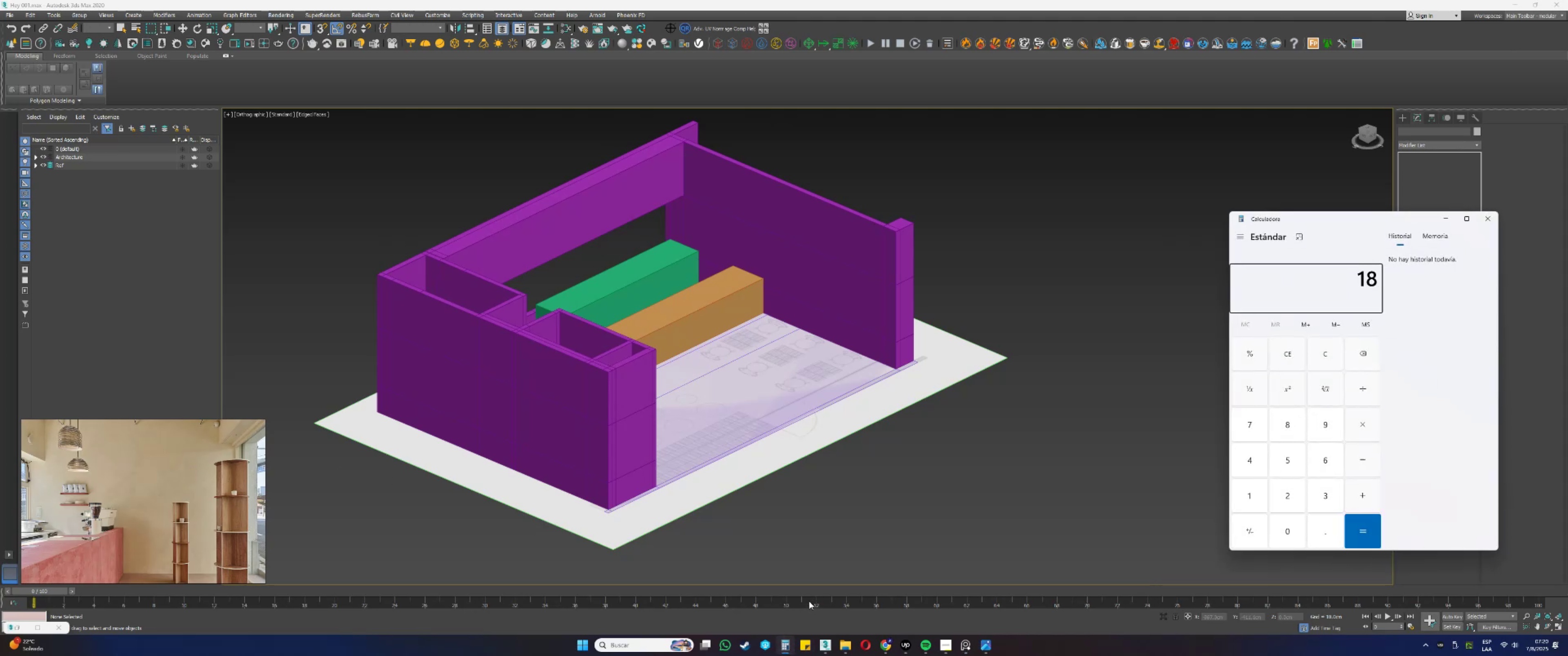 
key(Numpad0)
 